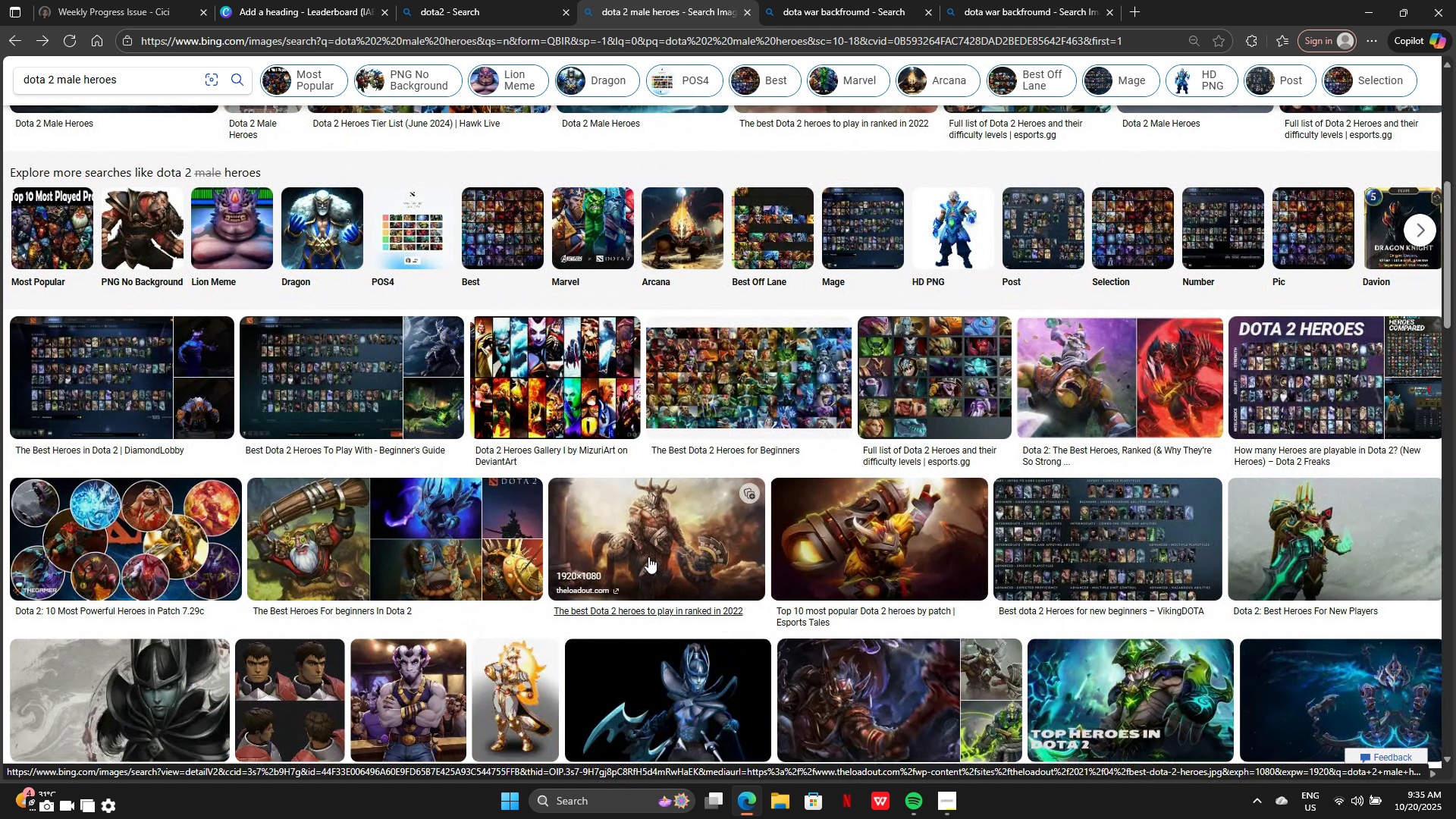 
scroll: coordinate [648, 557], scroll_direction: up, amount: 6.0
 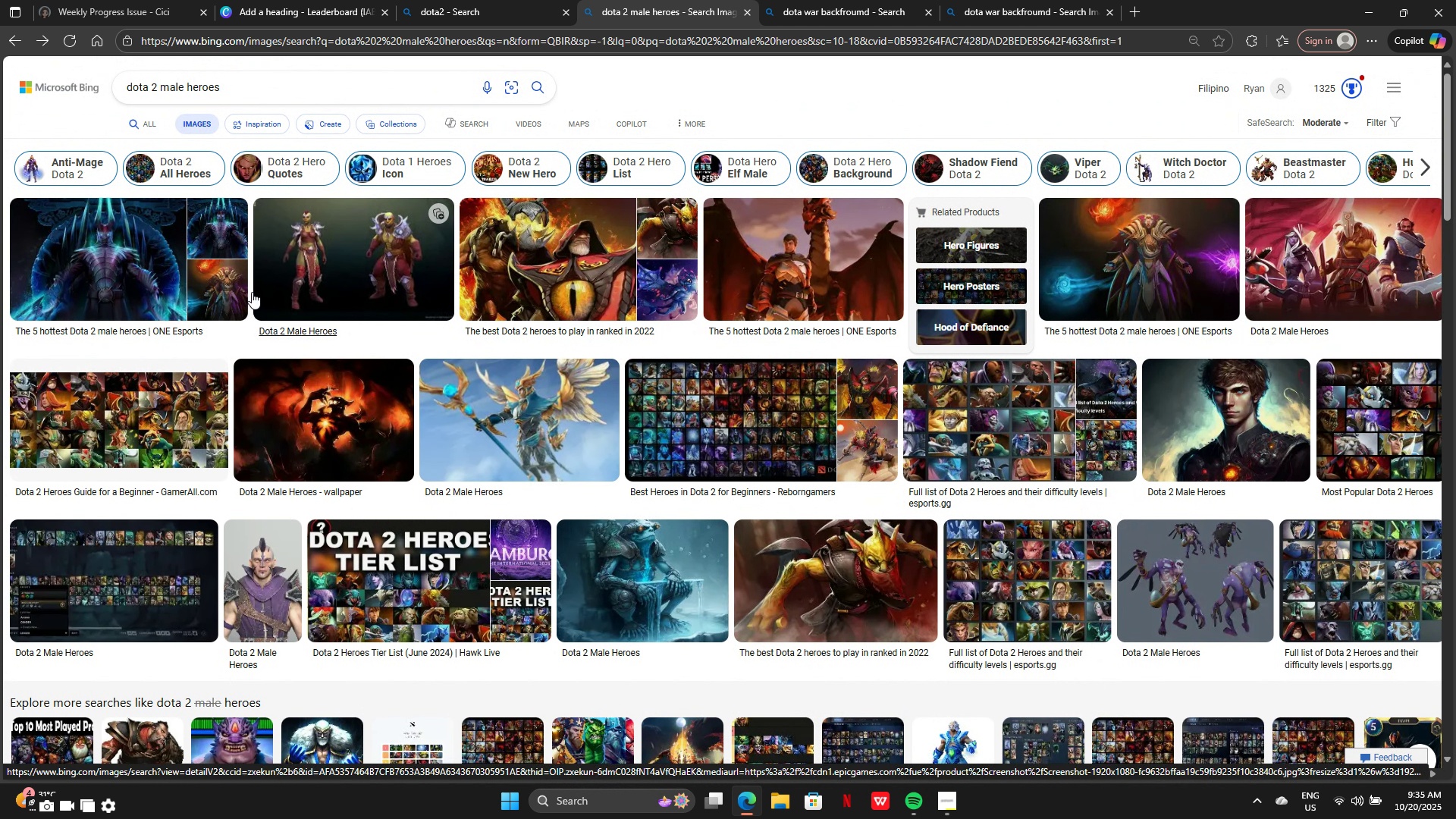 
mouse_move([153, 278])
 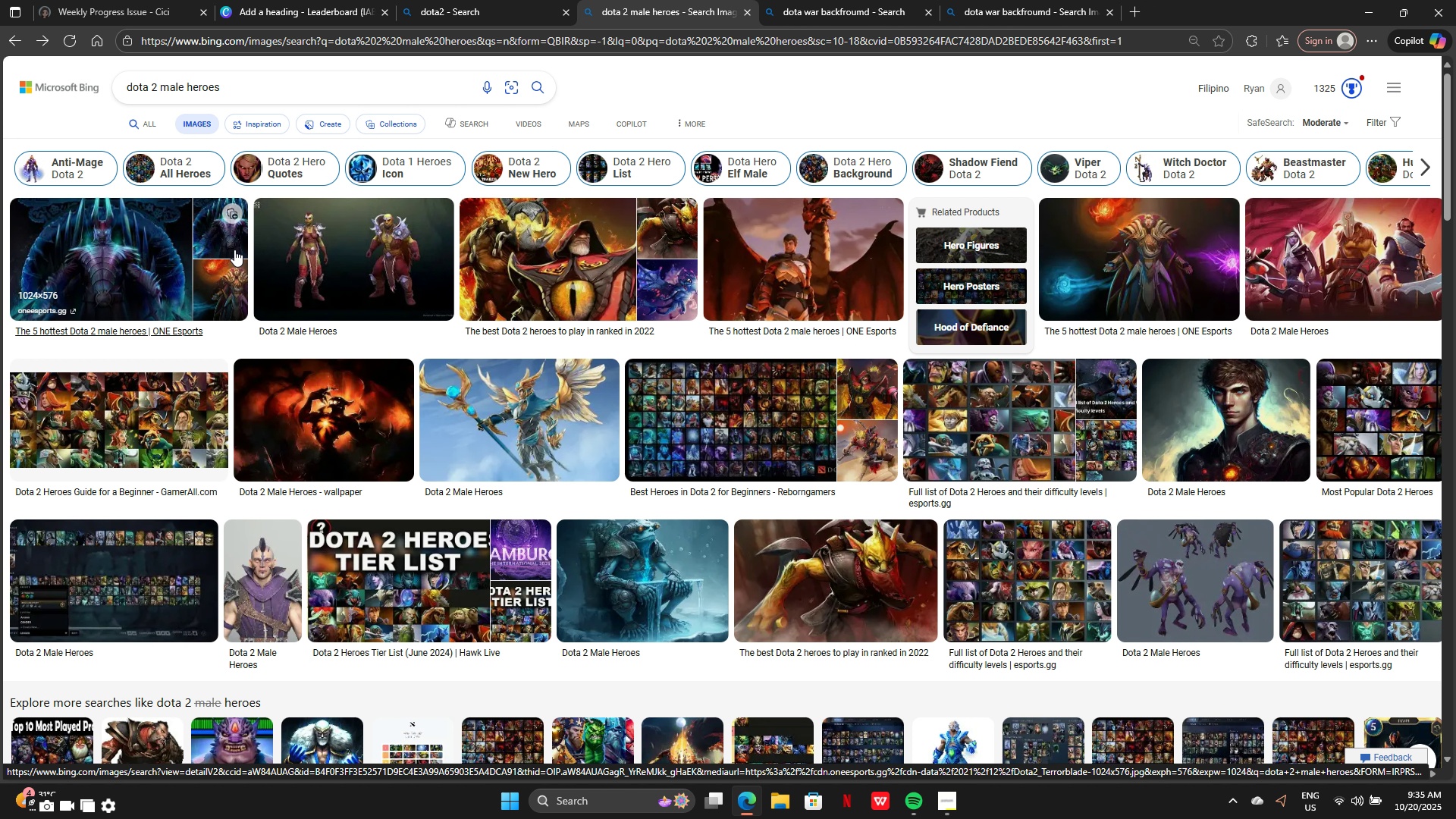 
left_click([25, 249])
 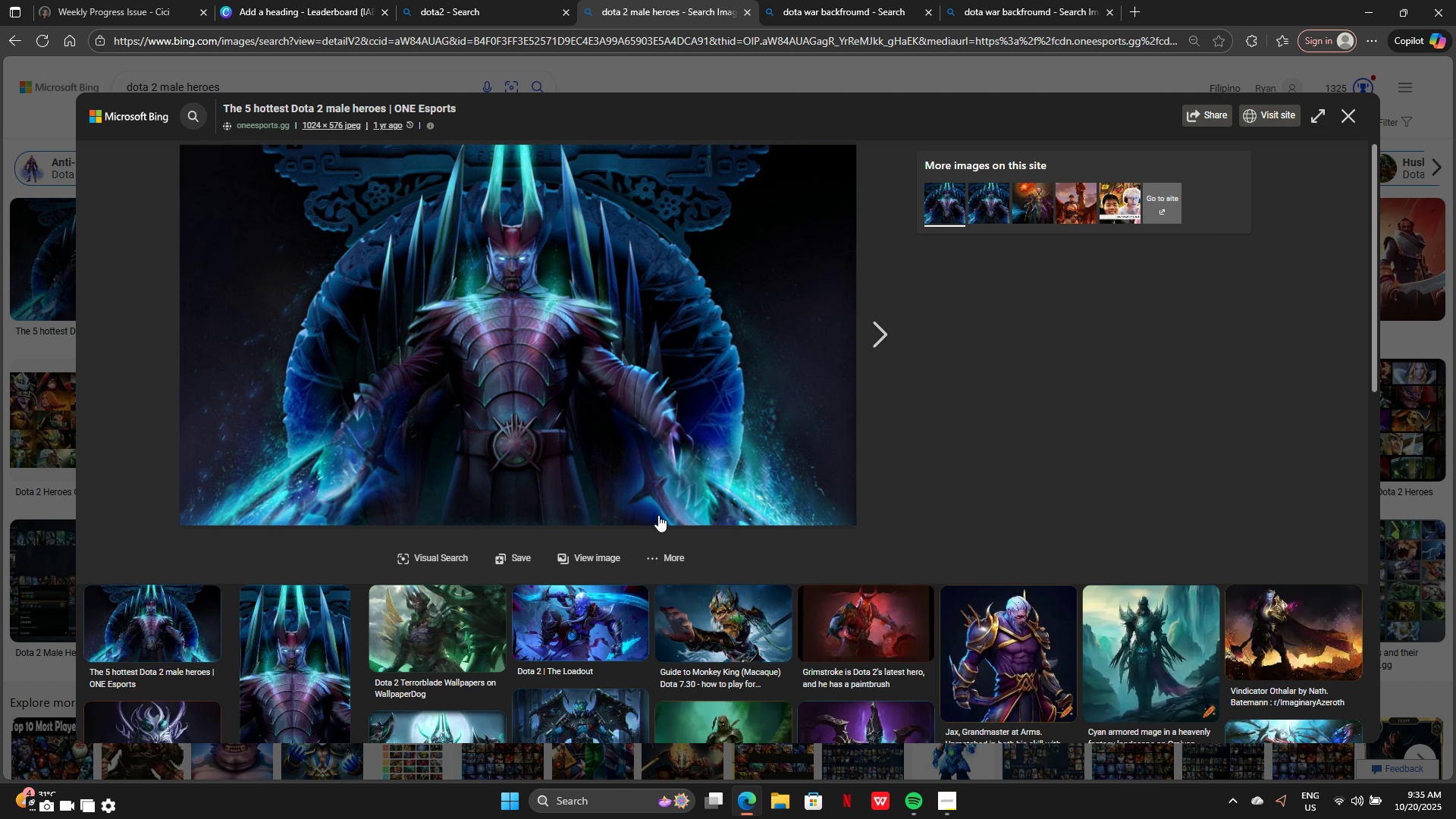 
scroll: coordinate [824, 515], scroll_direction: down, amount: 4.0
 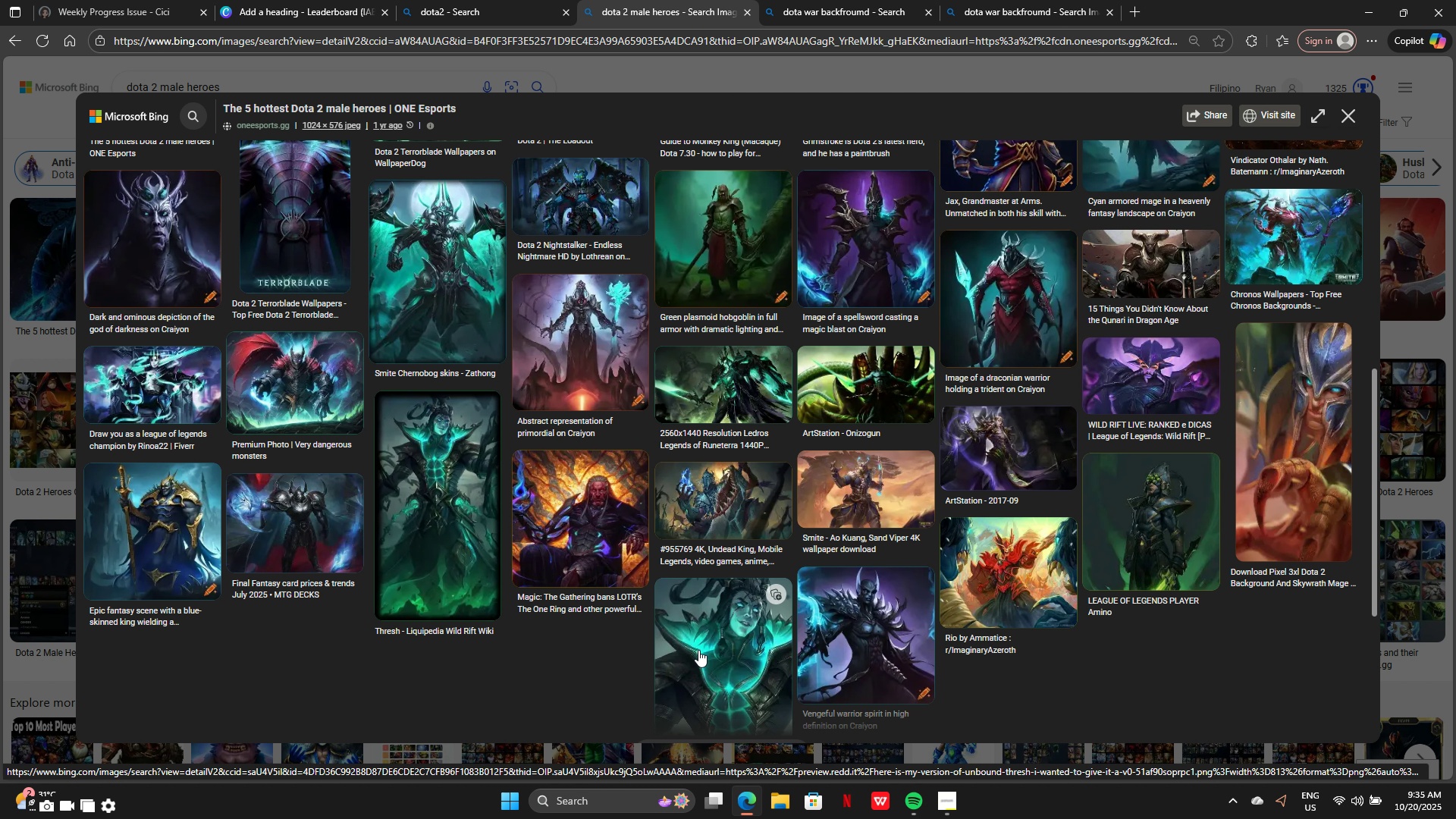 
wait(6.59)
 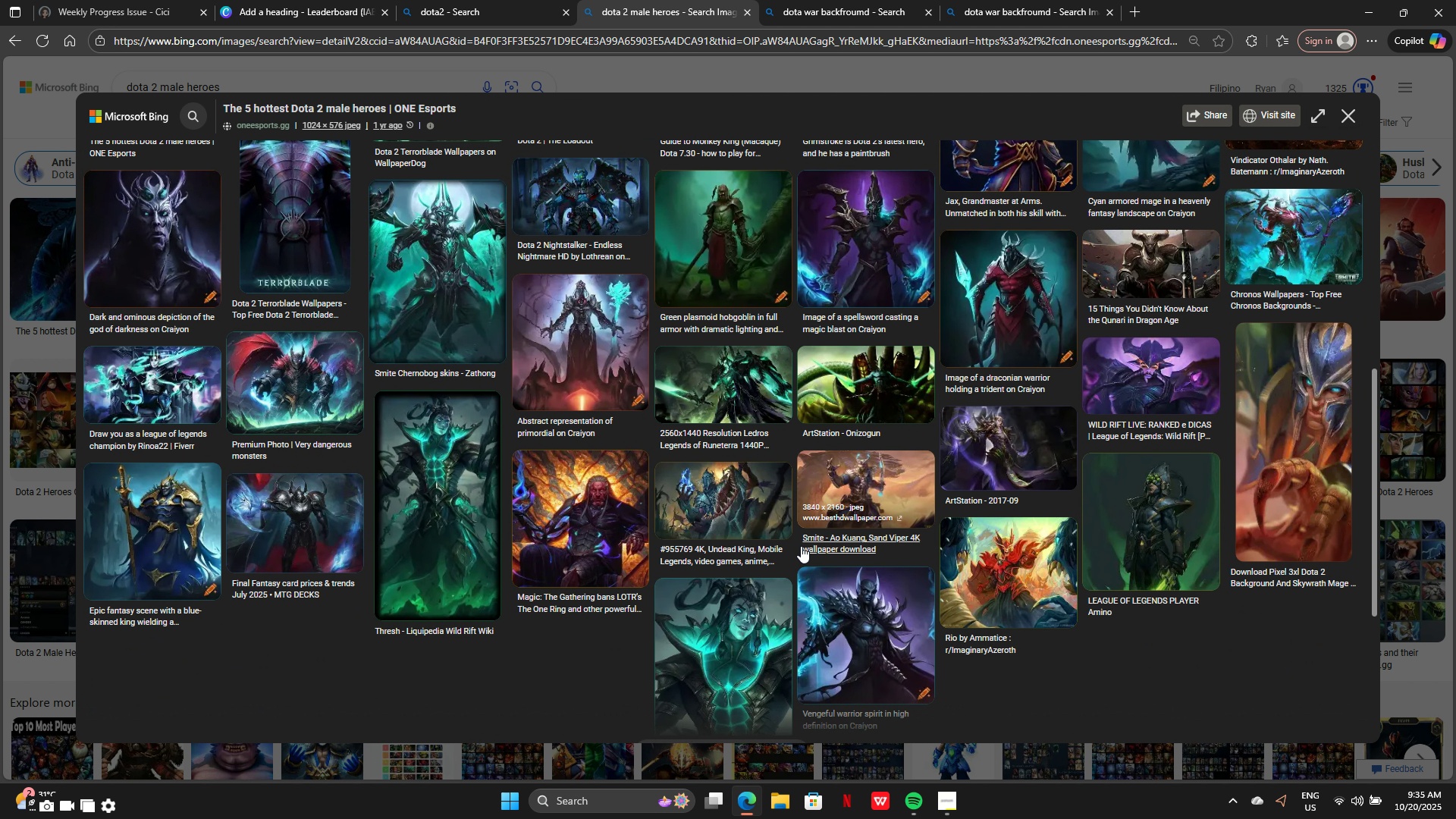 
mouse_move([460, 469])
 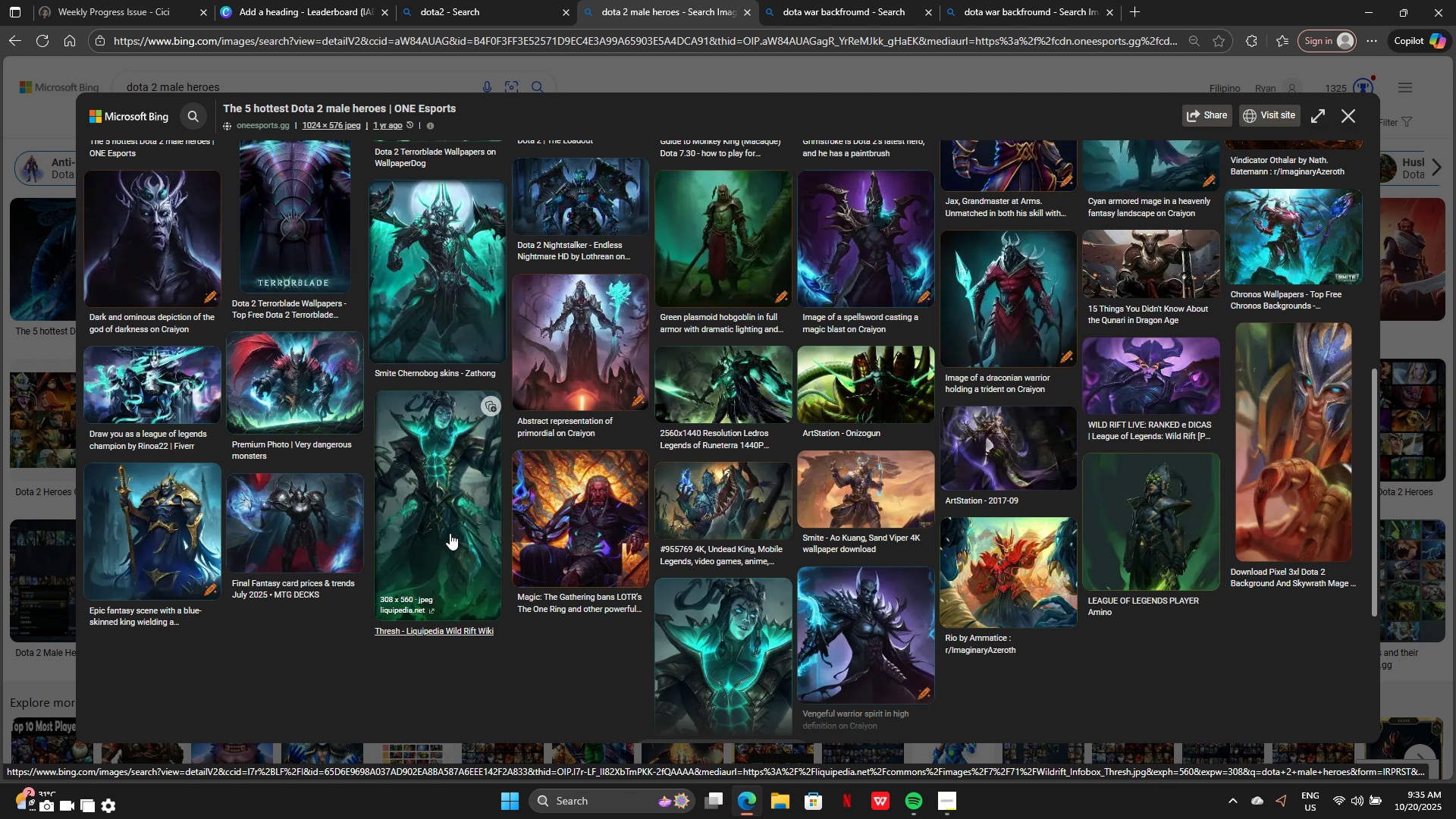 
left_click([450, 533])
 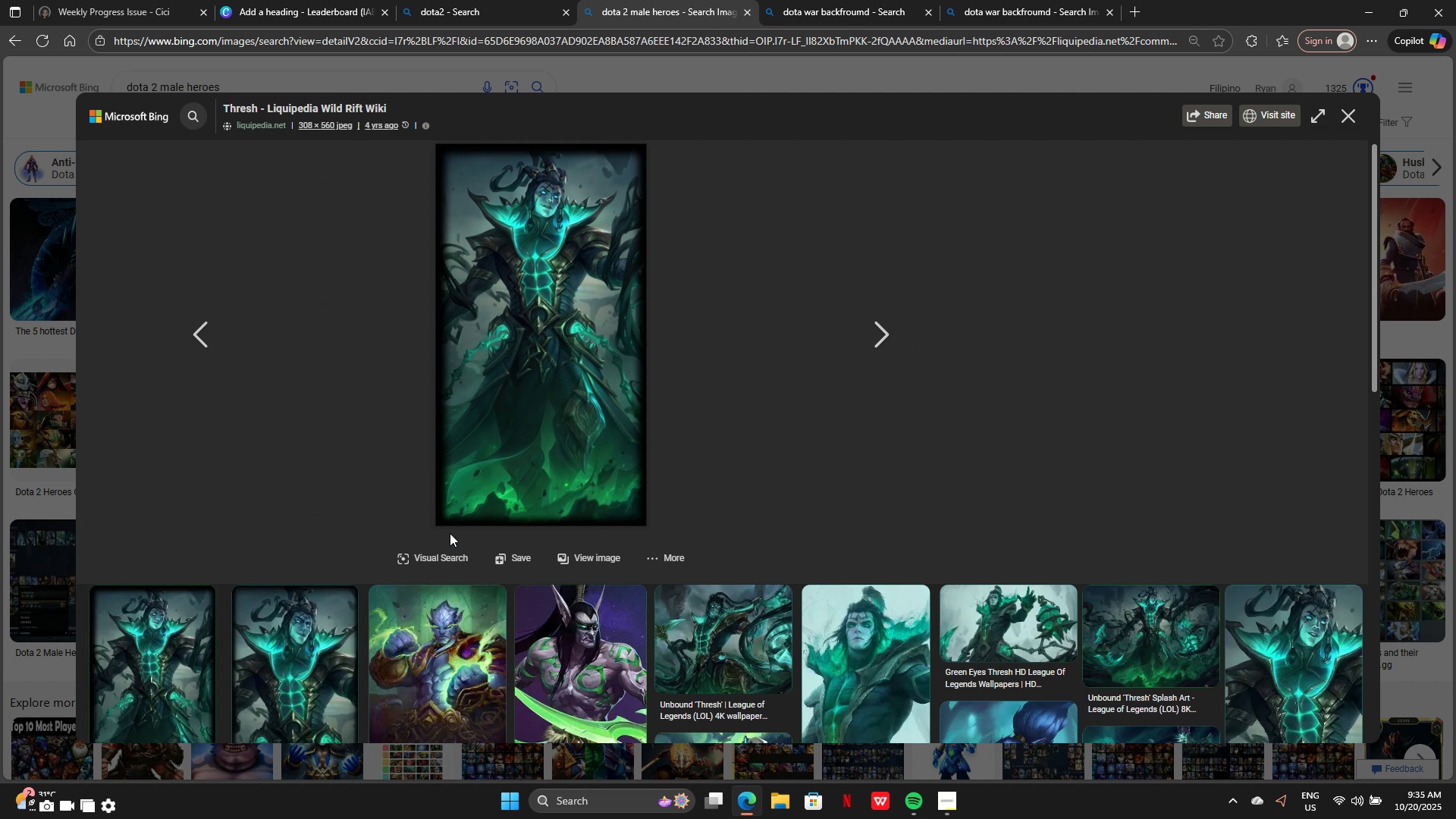 
scroll: coordinate [464, 582], scroll_direction: down, amount: 3.0
 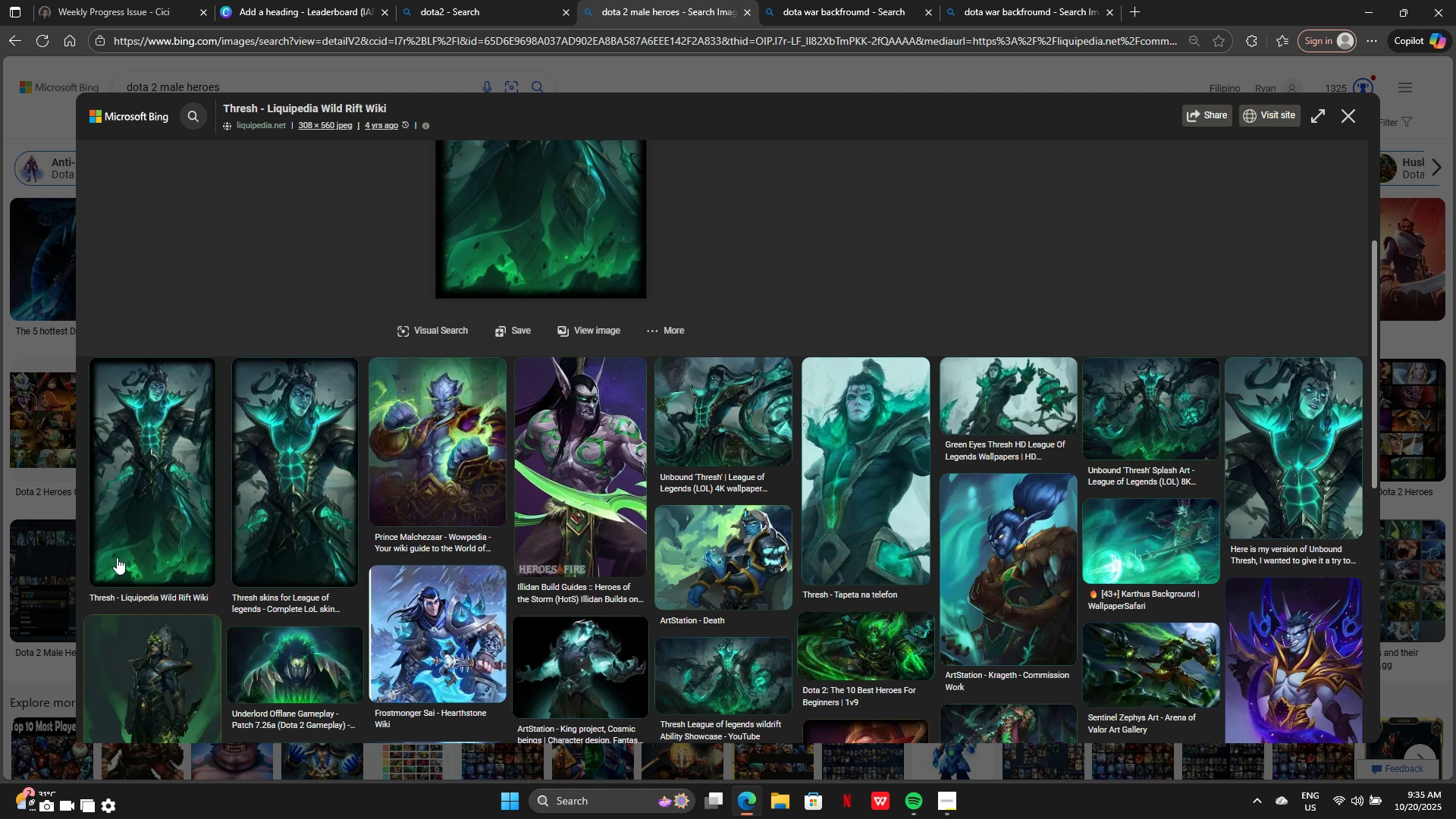 
scroll: coordinate [1010, 422], scroll_direction: up, amount: 10.0
 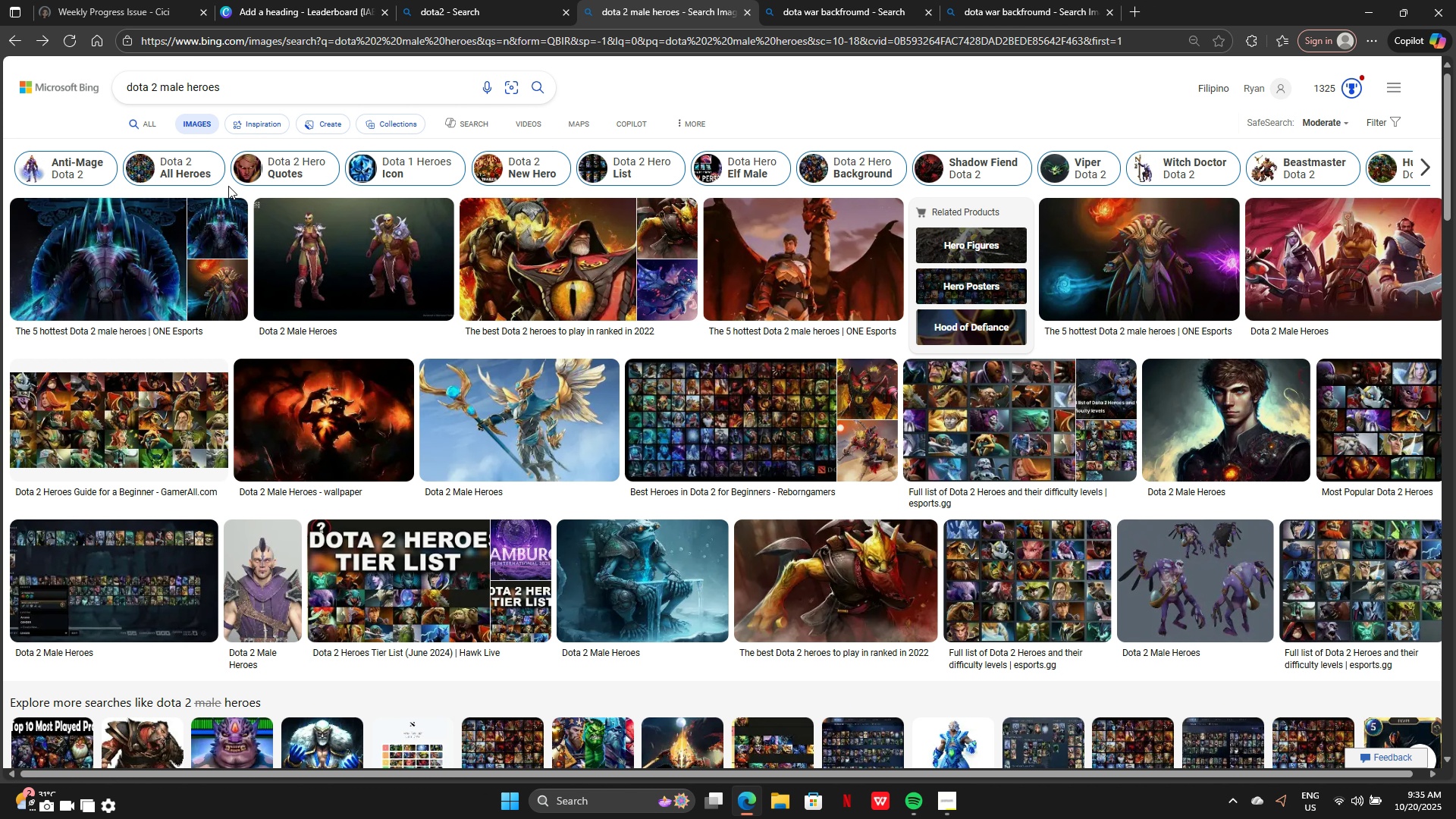 
wait(5.19)
 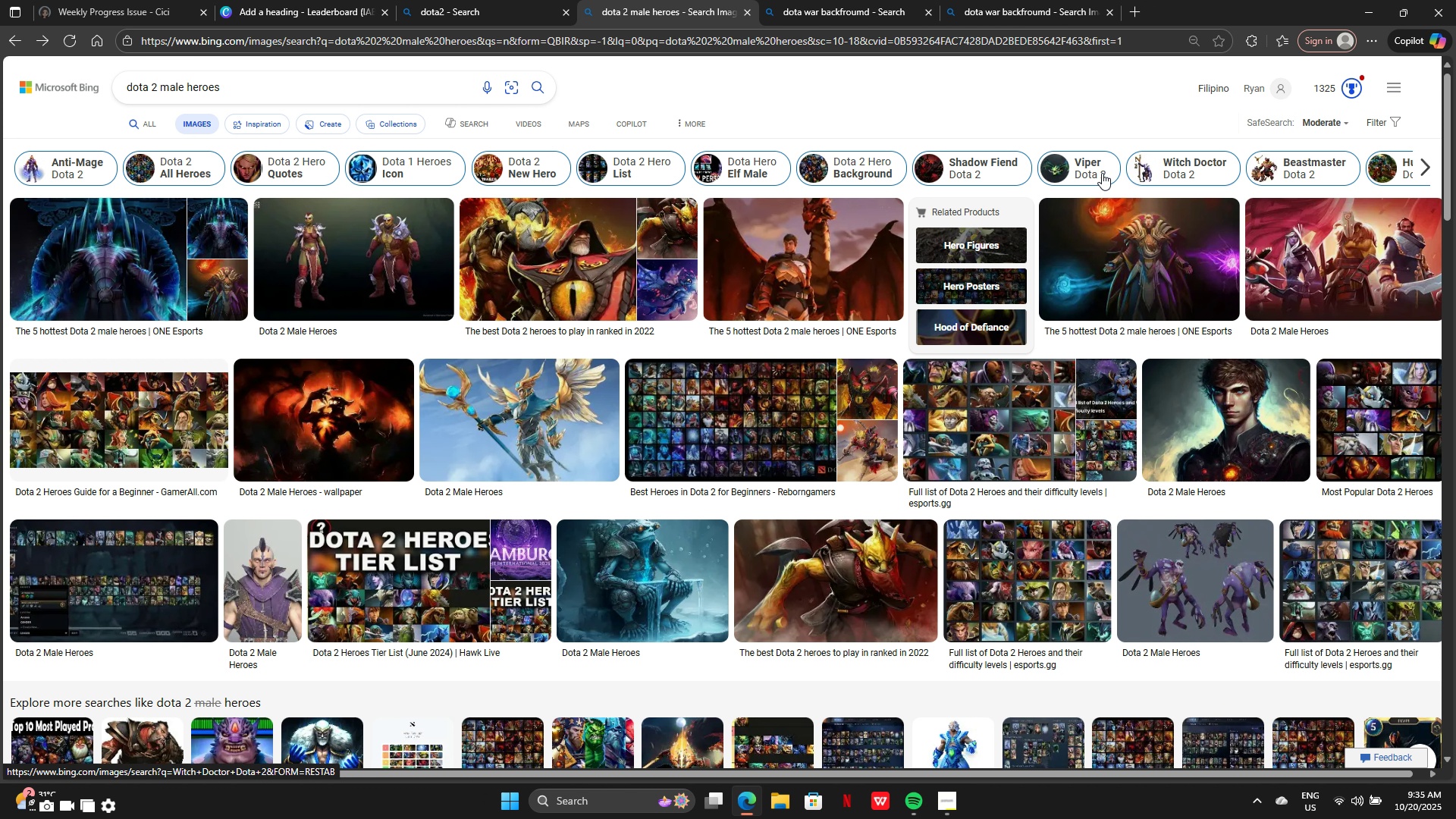 
scroll: coordinate [1219, 508], scroll_direction: down, amount: 7.0
 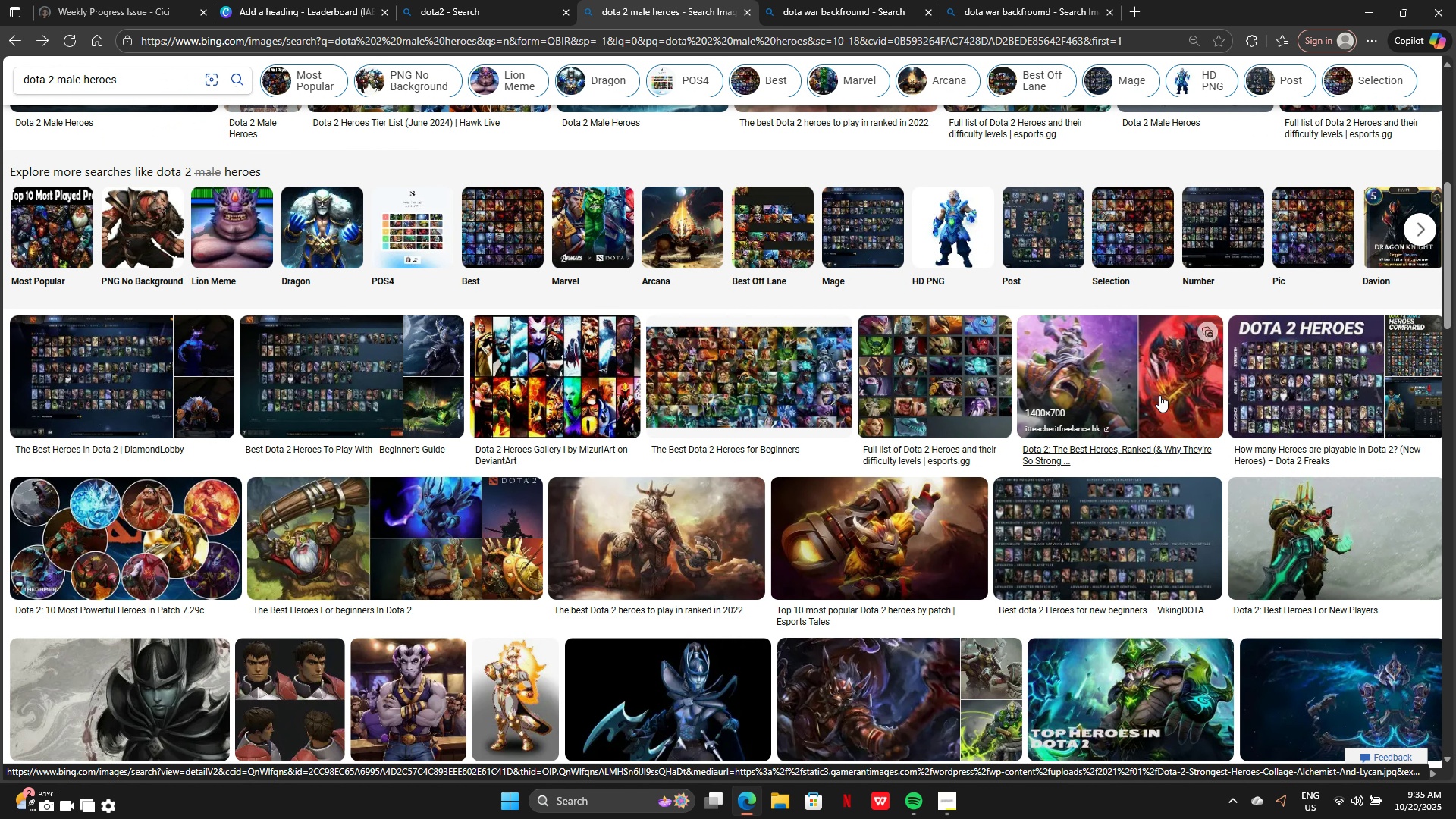 
left_click([1157, 394])
 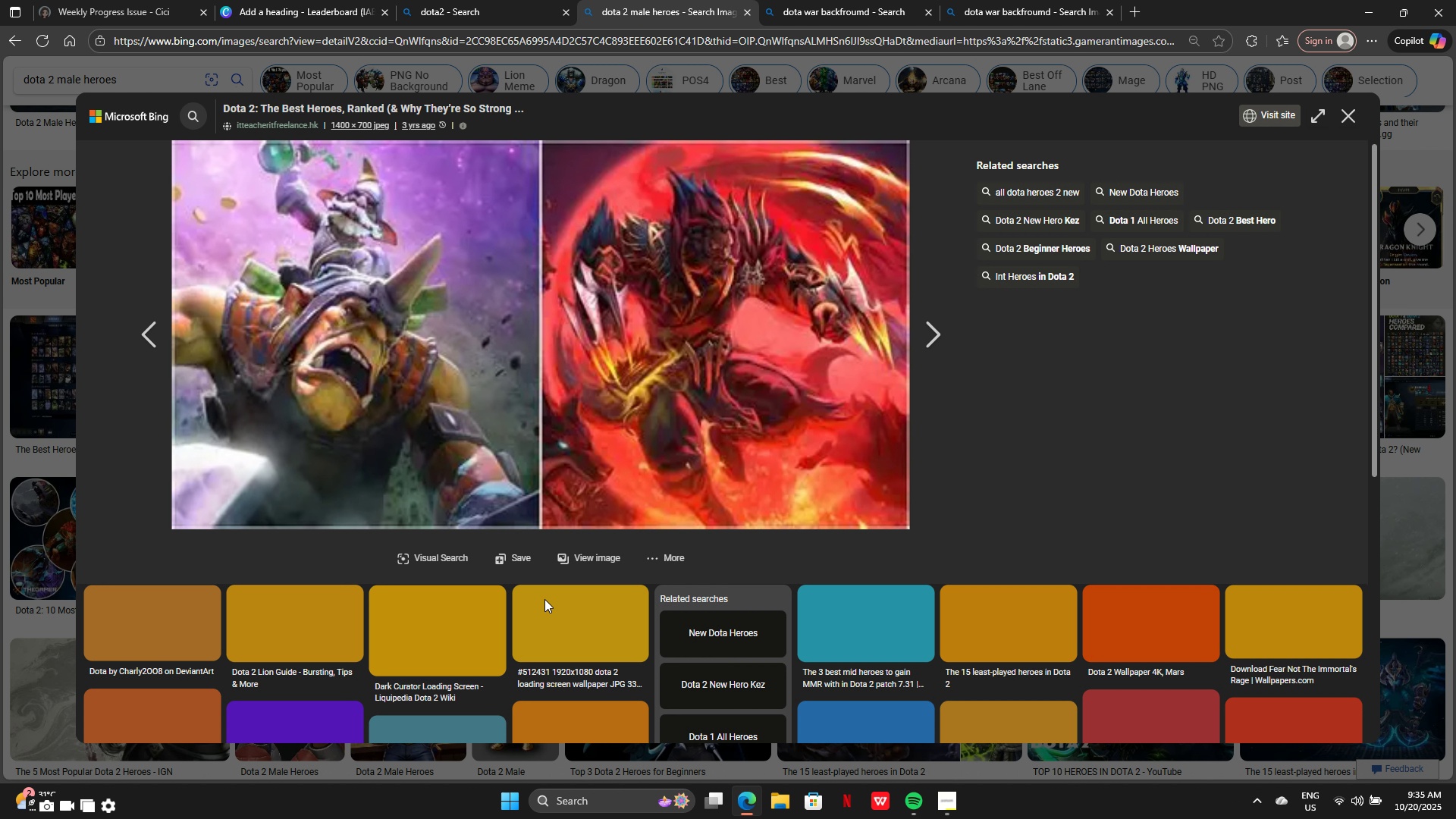 
scroll: coordinate [632, 644], scroll_direction: down, amount: 2.0
 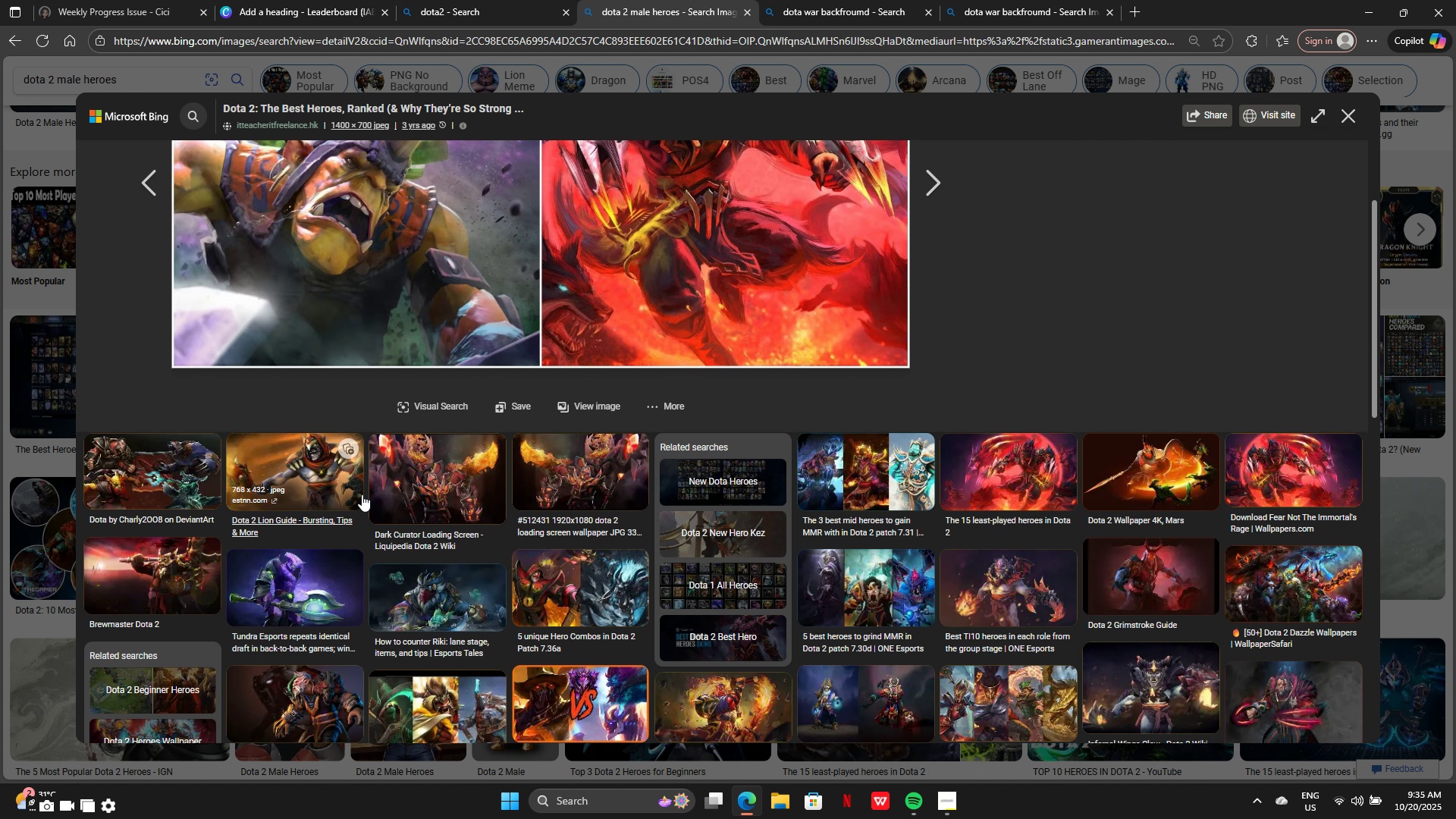 
wait(7.04)
 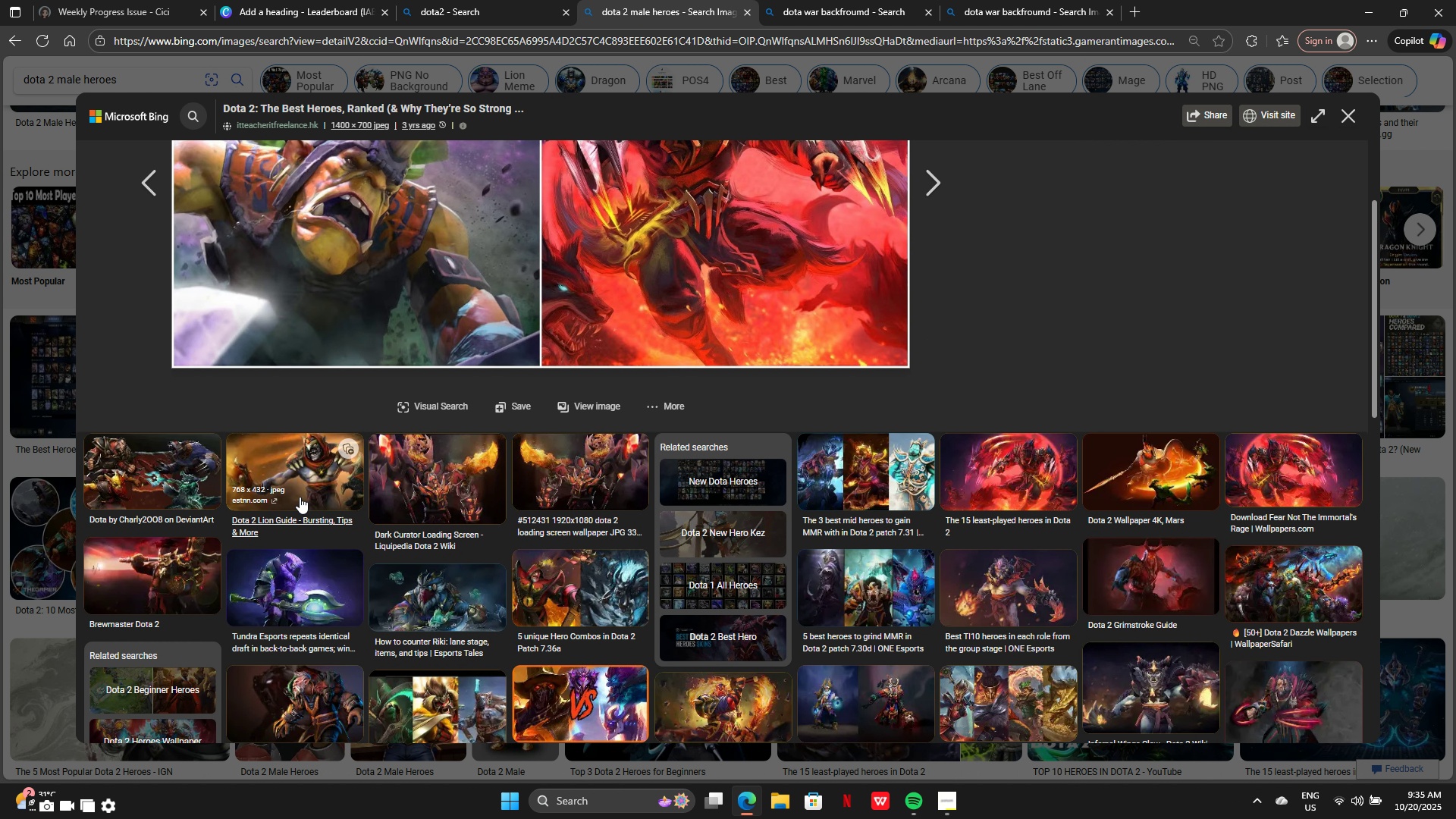 
scroll: coordinate [878, 631], scroll_direction: down, amount: 5.0
 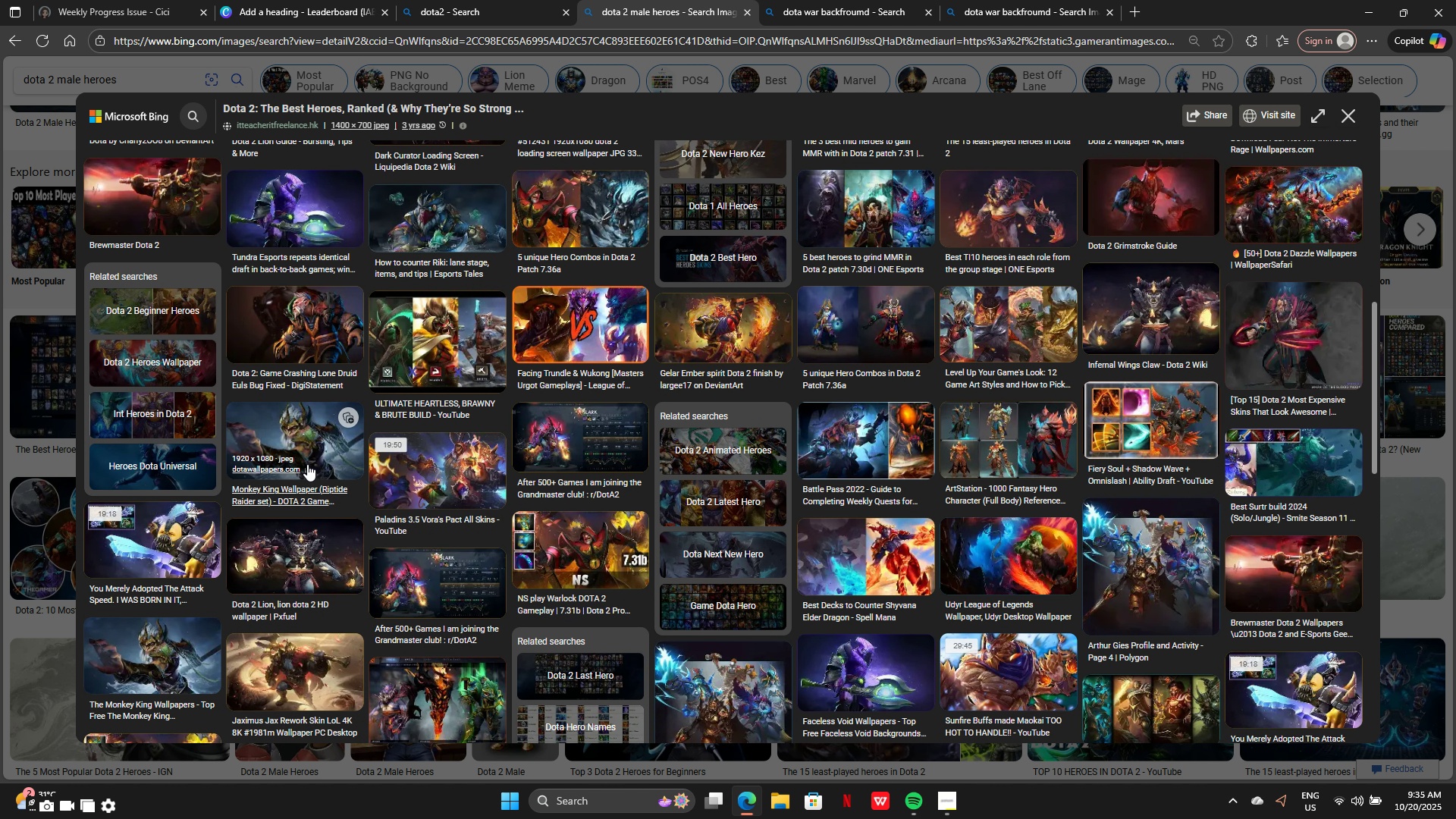 
left_click([304, 464])
 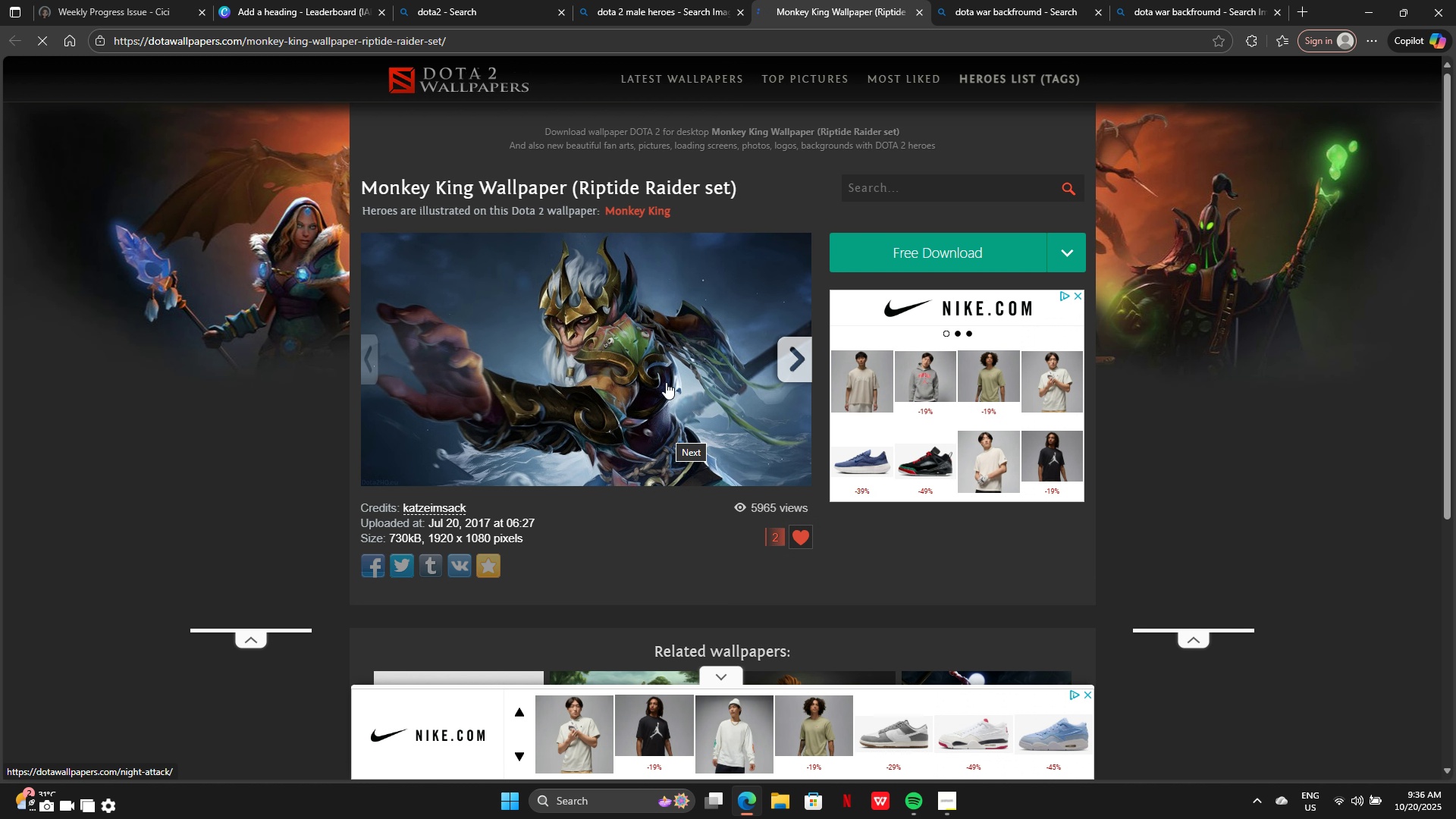 
wait(6.32)
 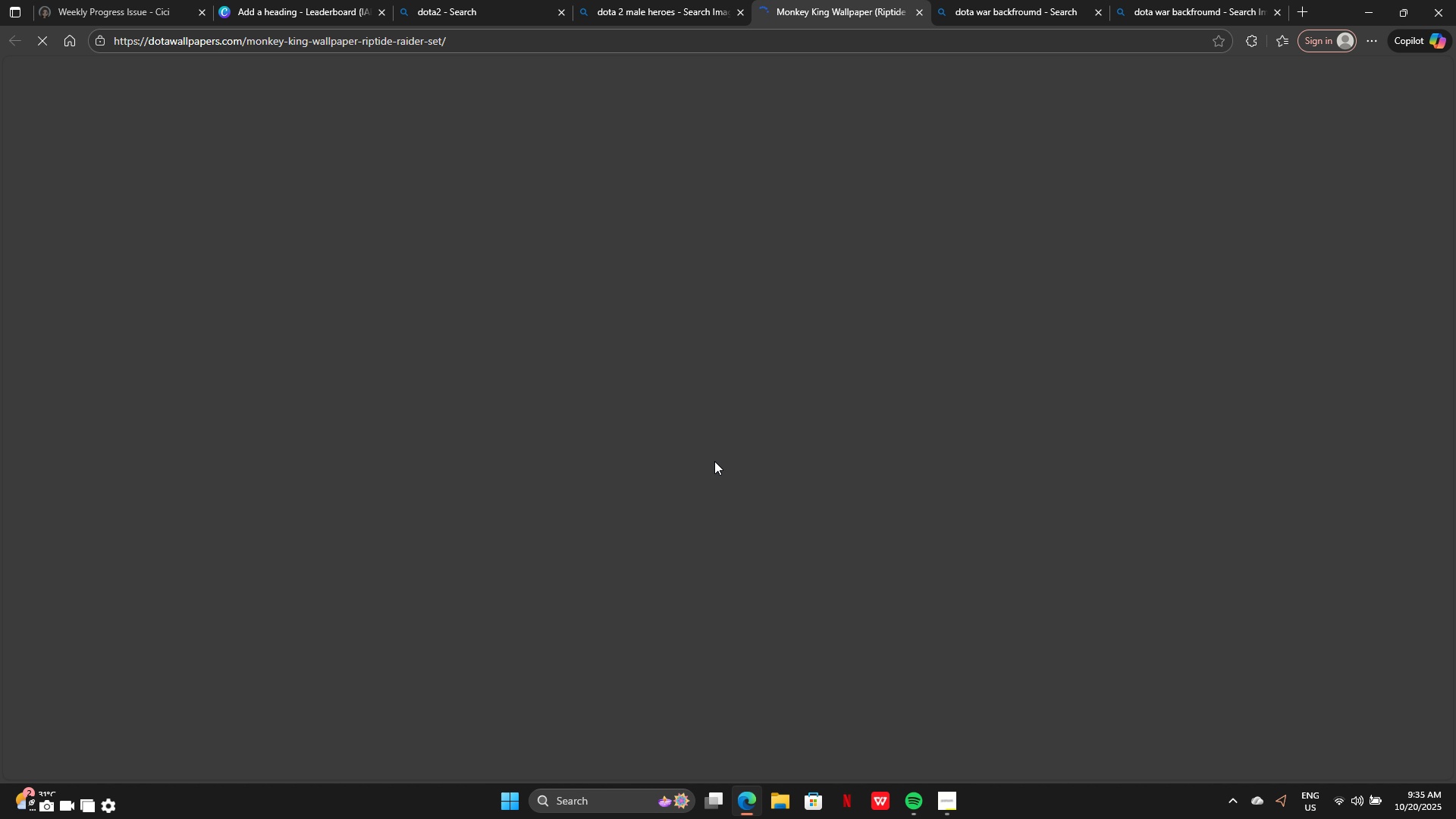 
right_click([666, 382])
 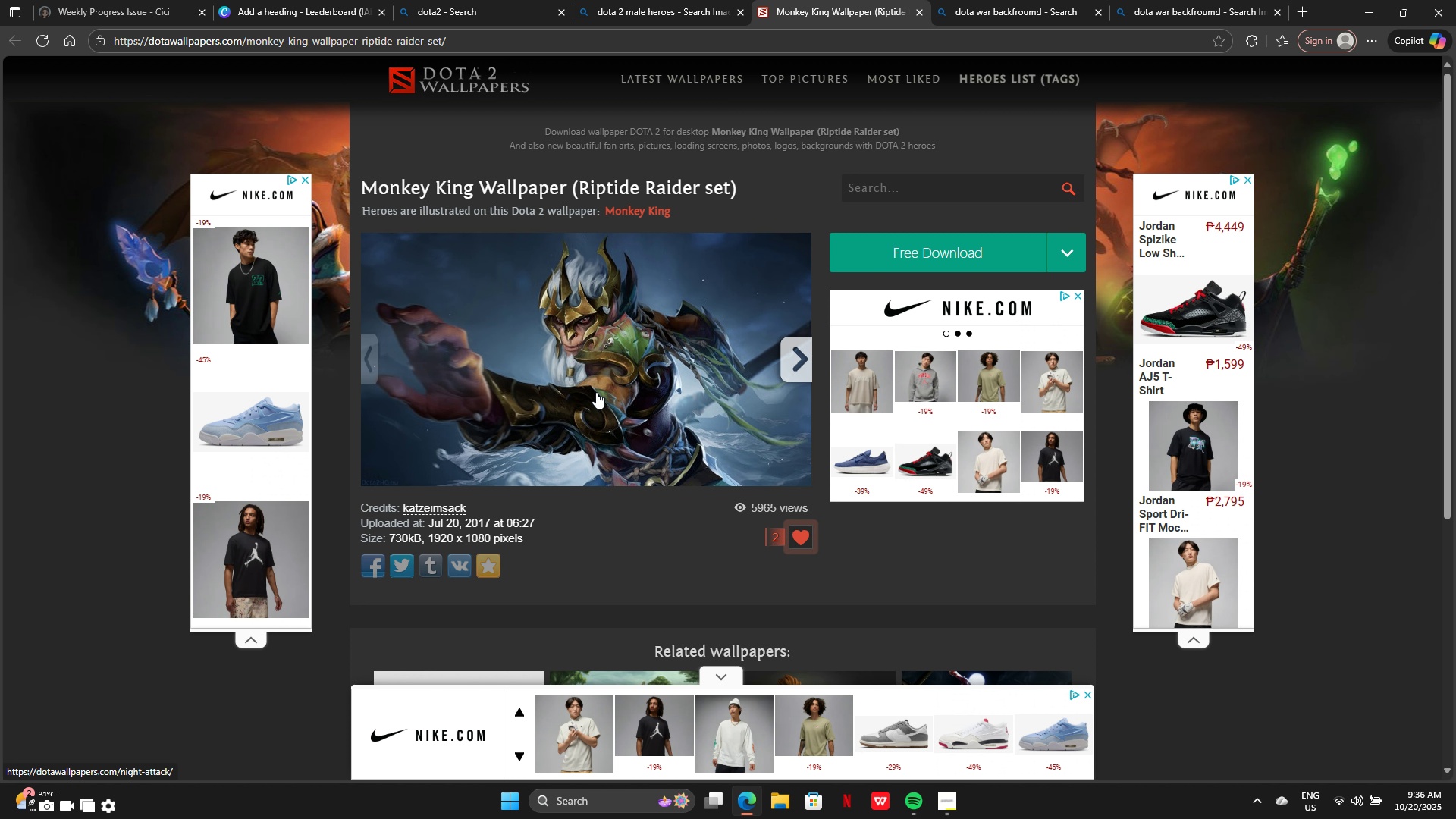 
wait(6.13)
 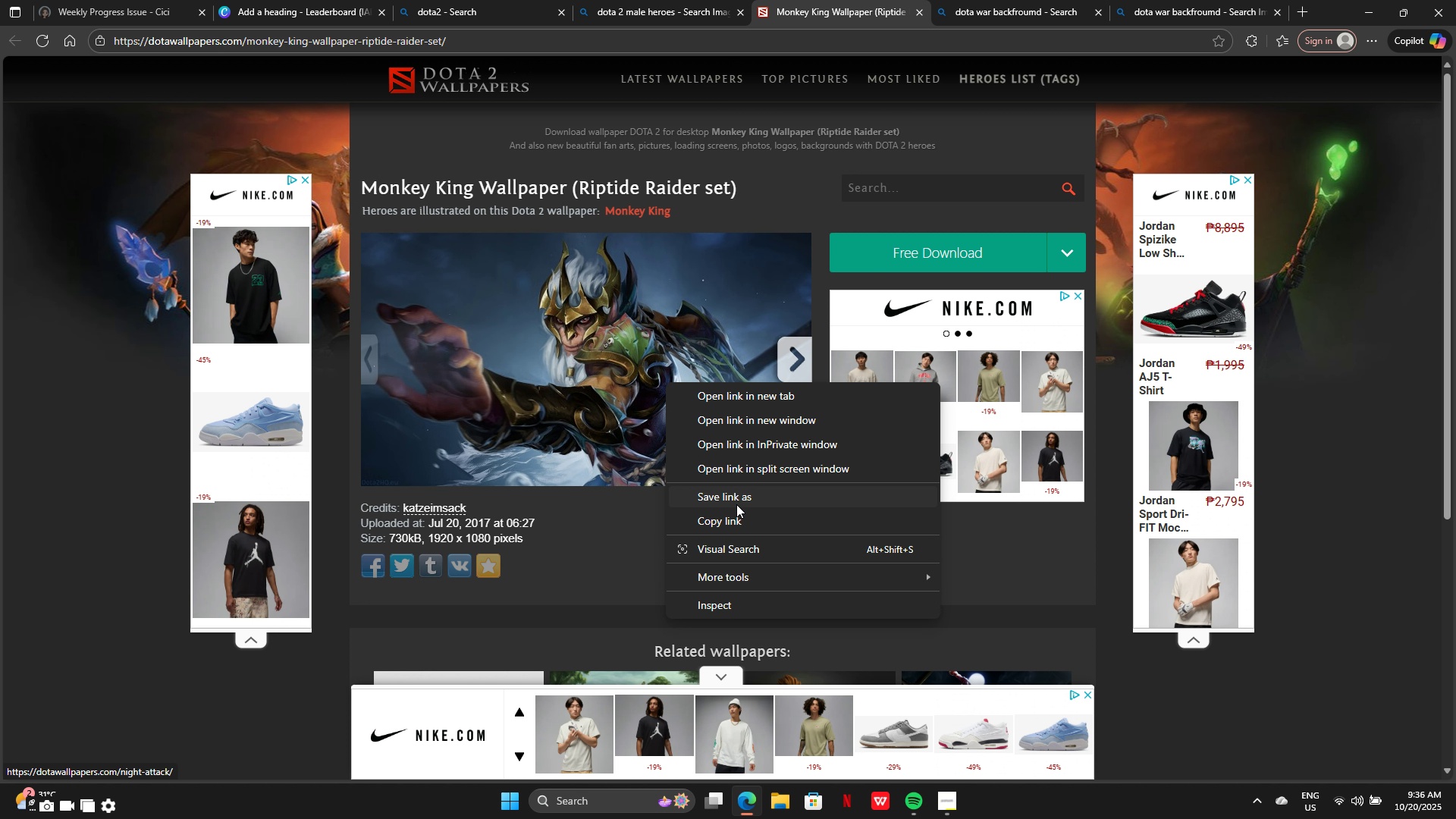 
left_click([934, 223])
 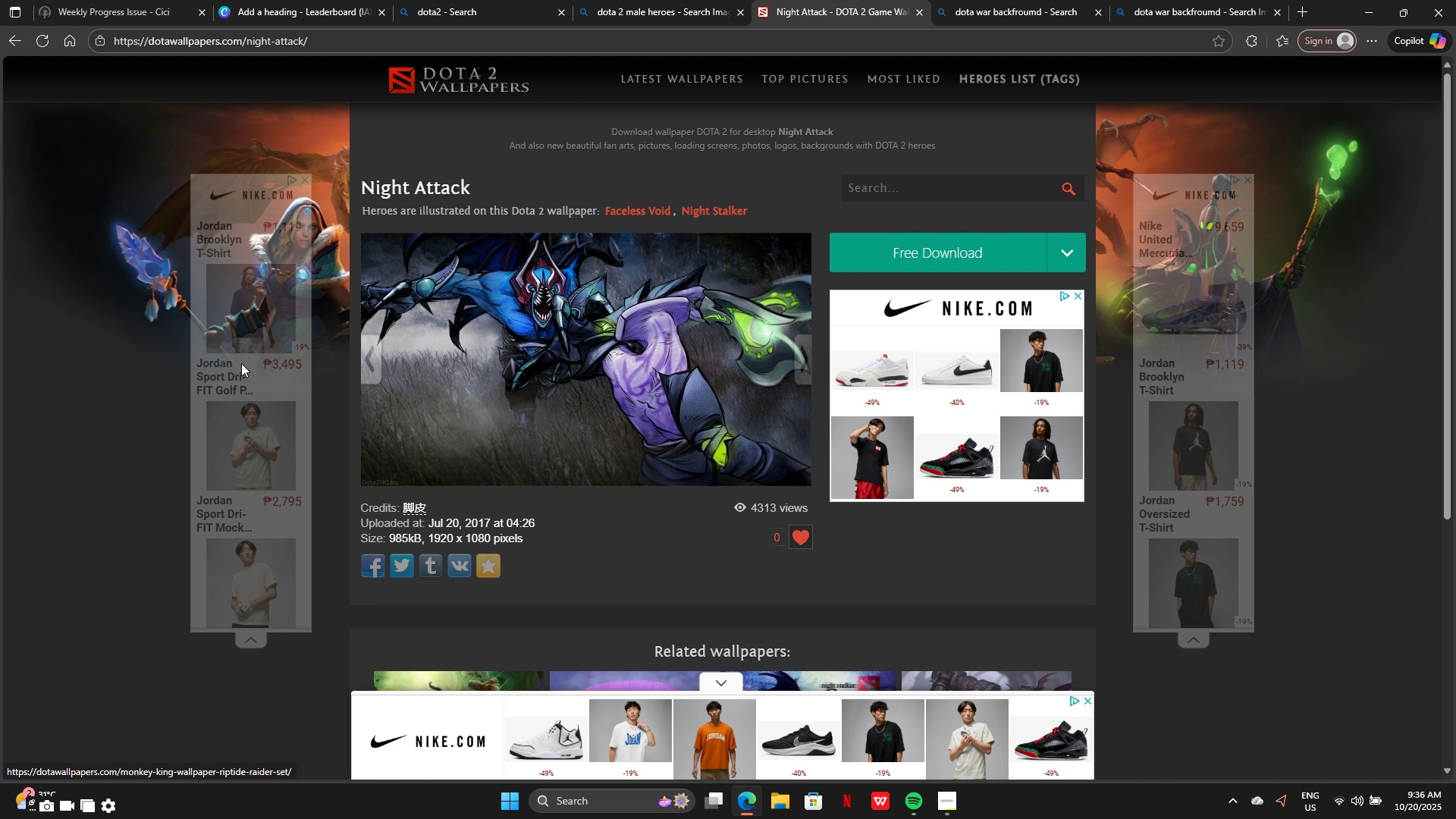 
left_click([384, 359])
 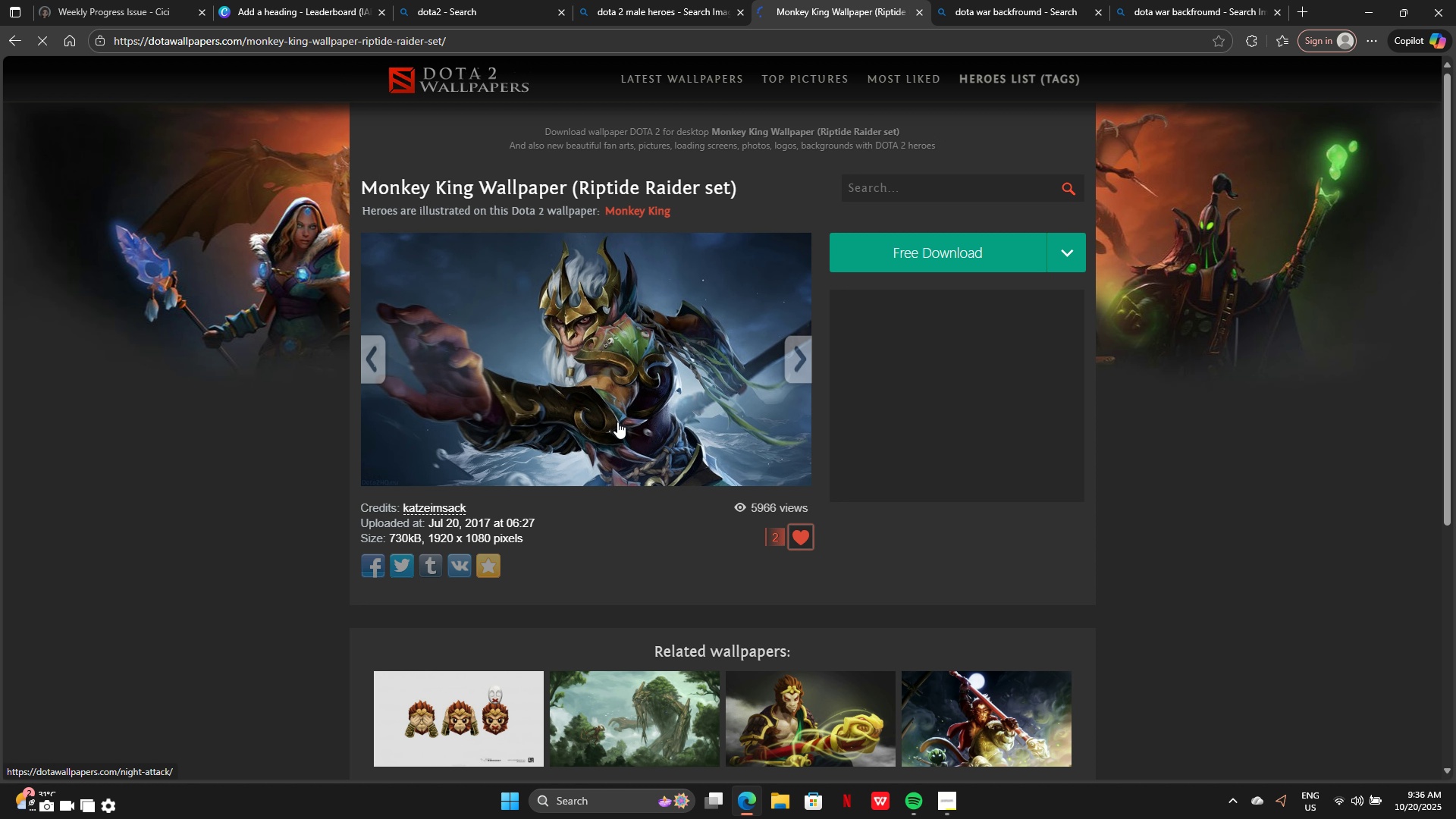 
scroll: coordinate [626, 639], scroll_direction: down, amount: 6.0
 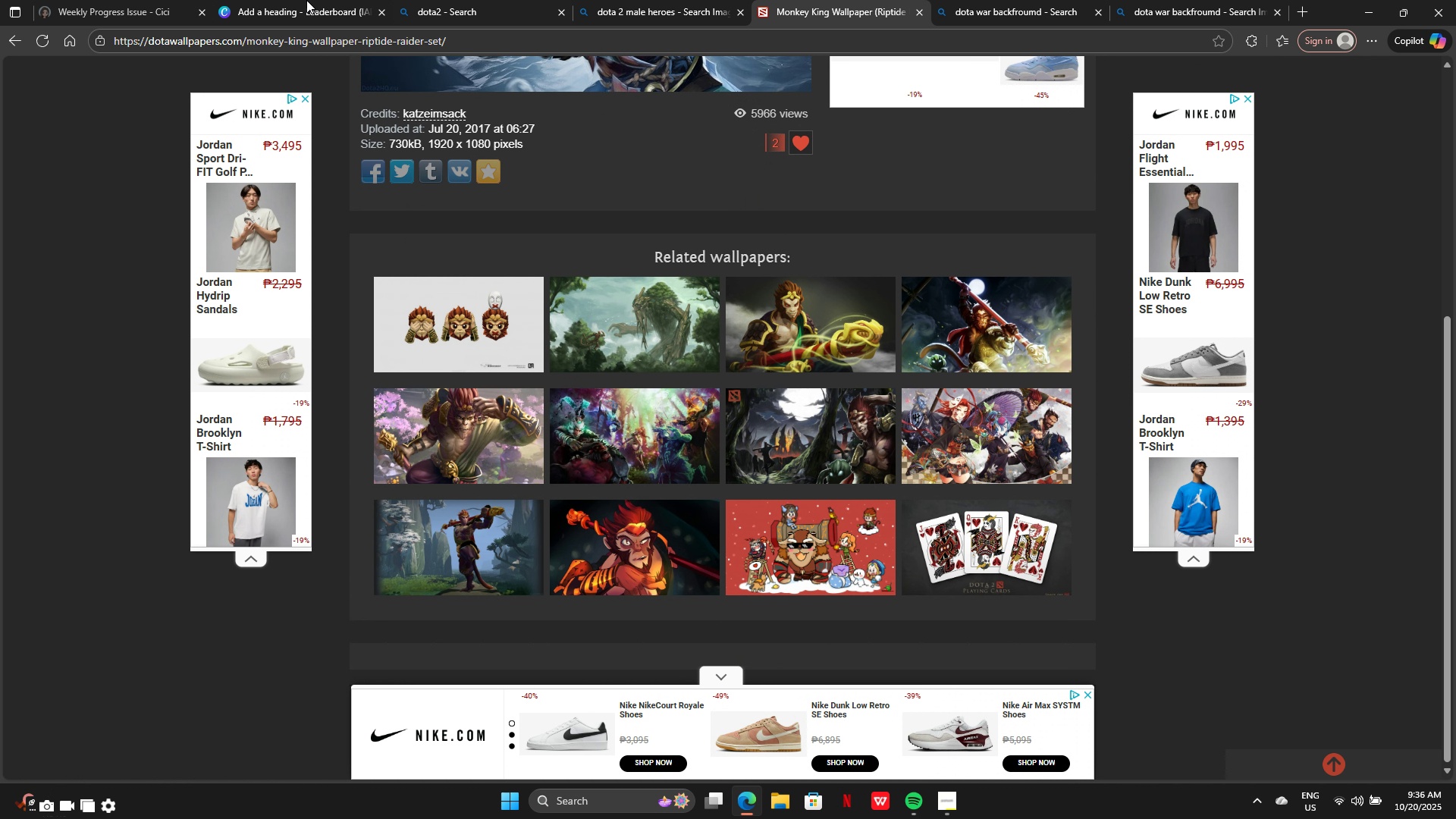 
left_click([298, 7])
 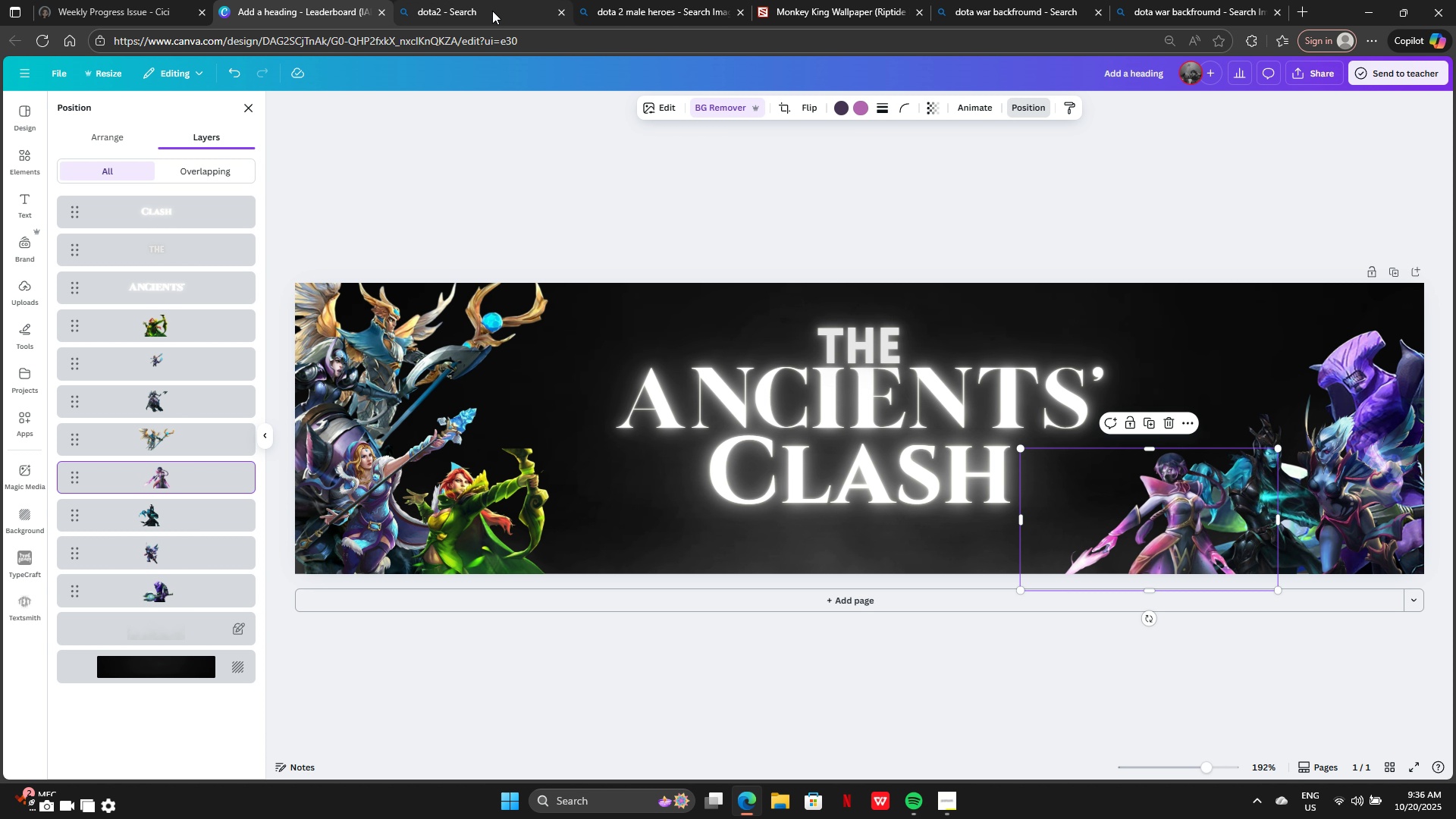 
left_click([492, 11])
 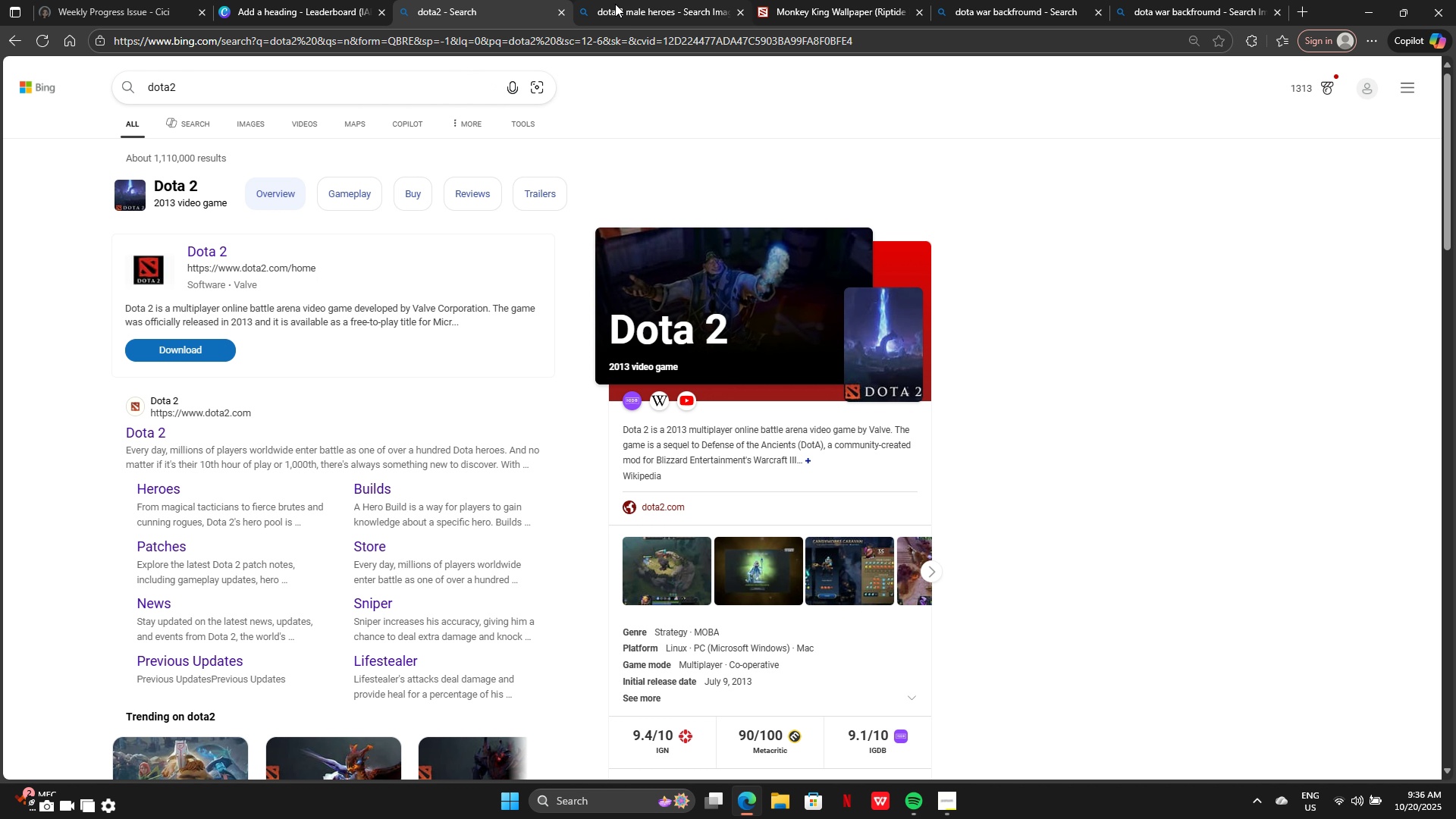 
left_click([620, 3])
 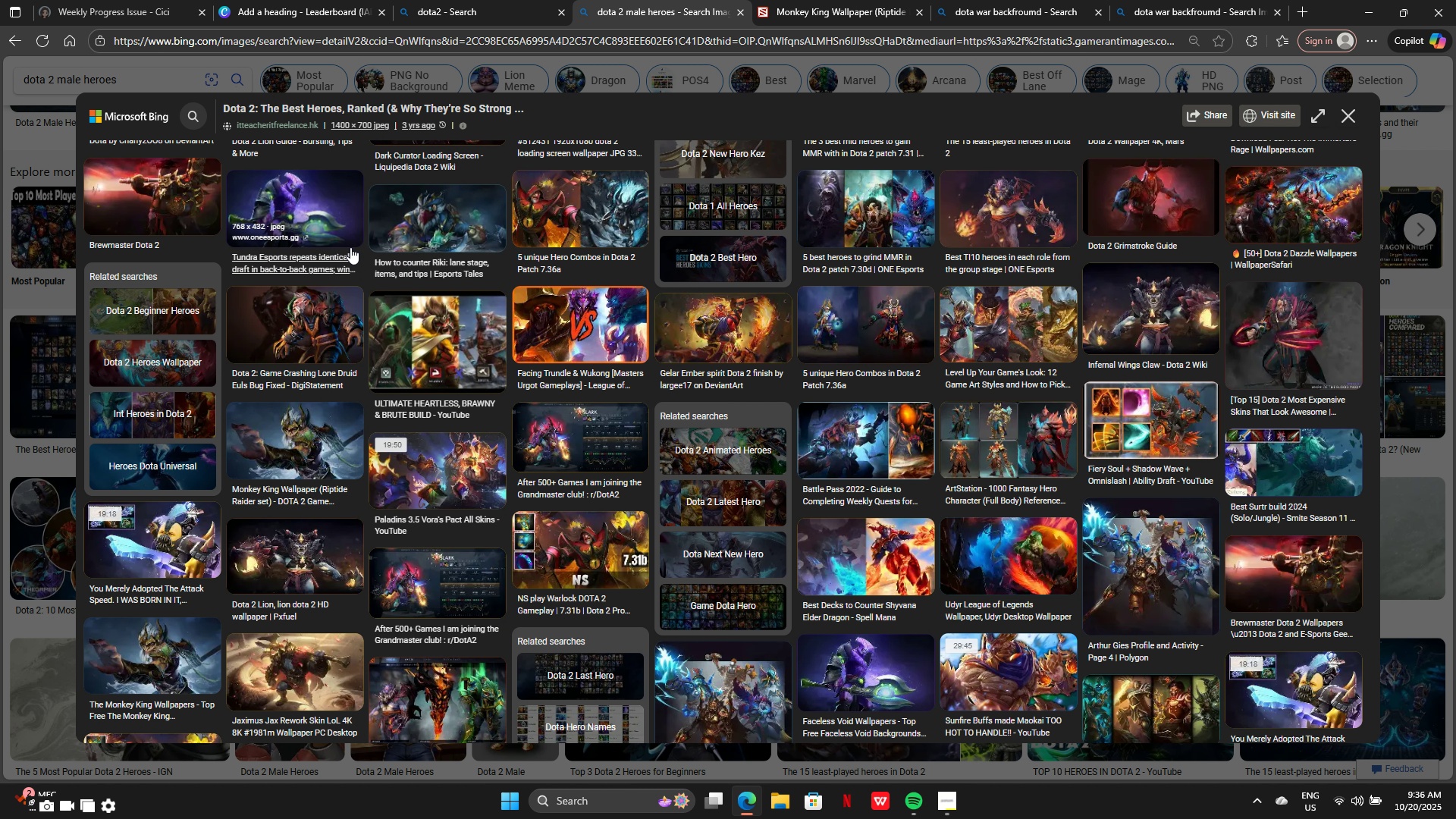 
scroll: coordinate [752, 538], scroll_direction: down, amount: 15.0
 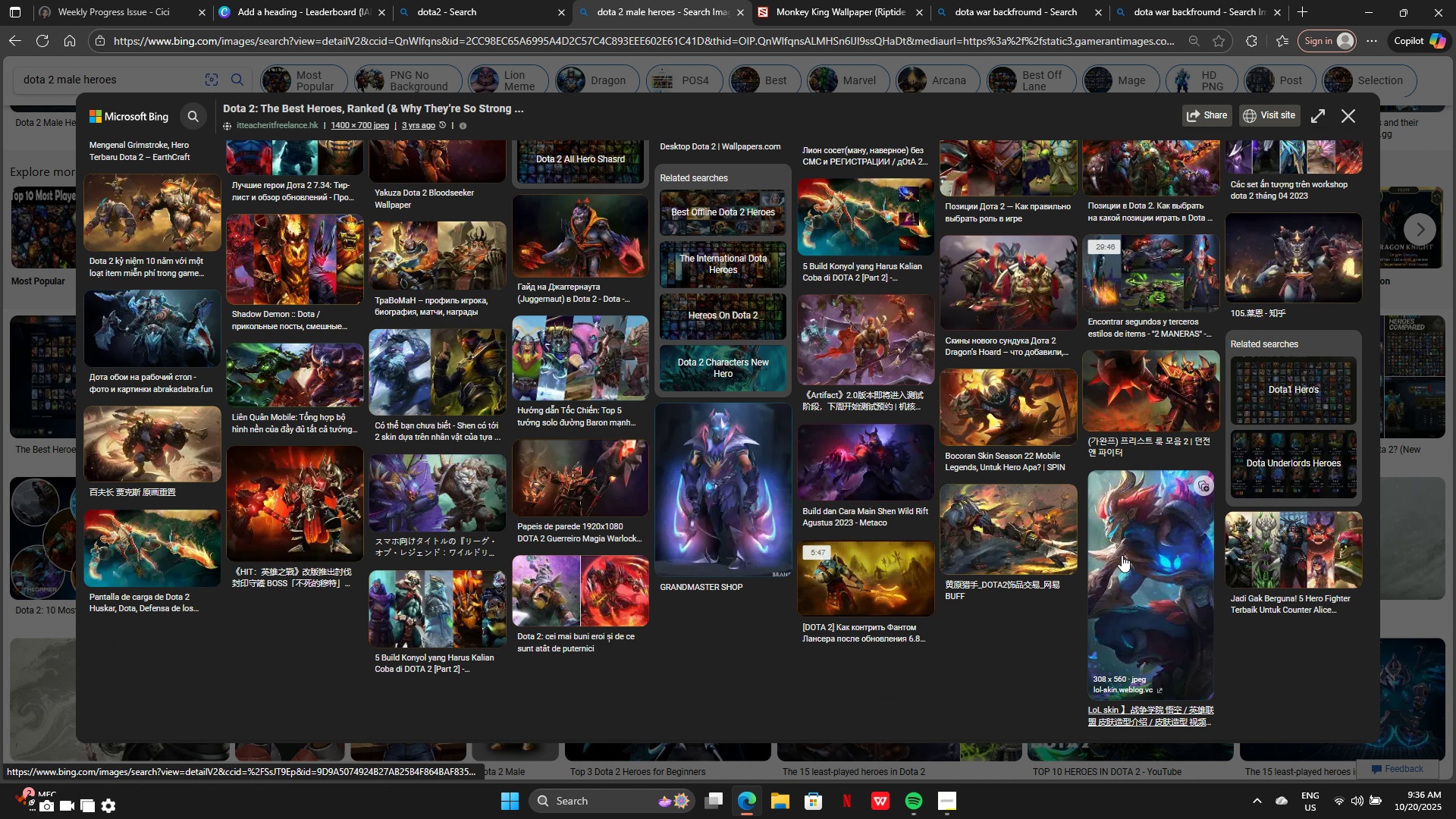 
scroll: coordinate [1122, 554], scroll_direction: up, amount: 4.0
 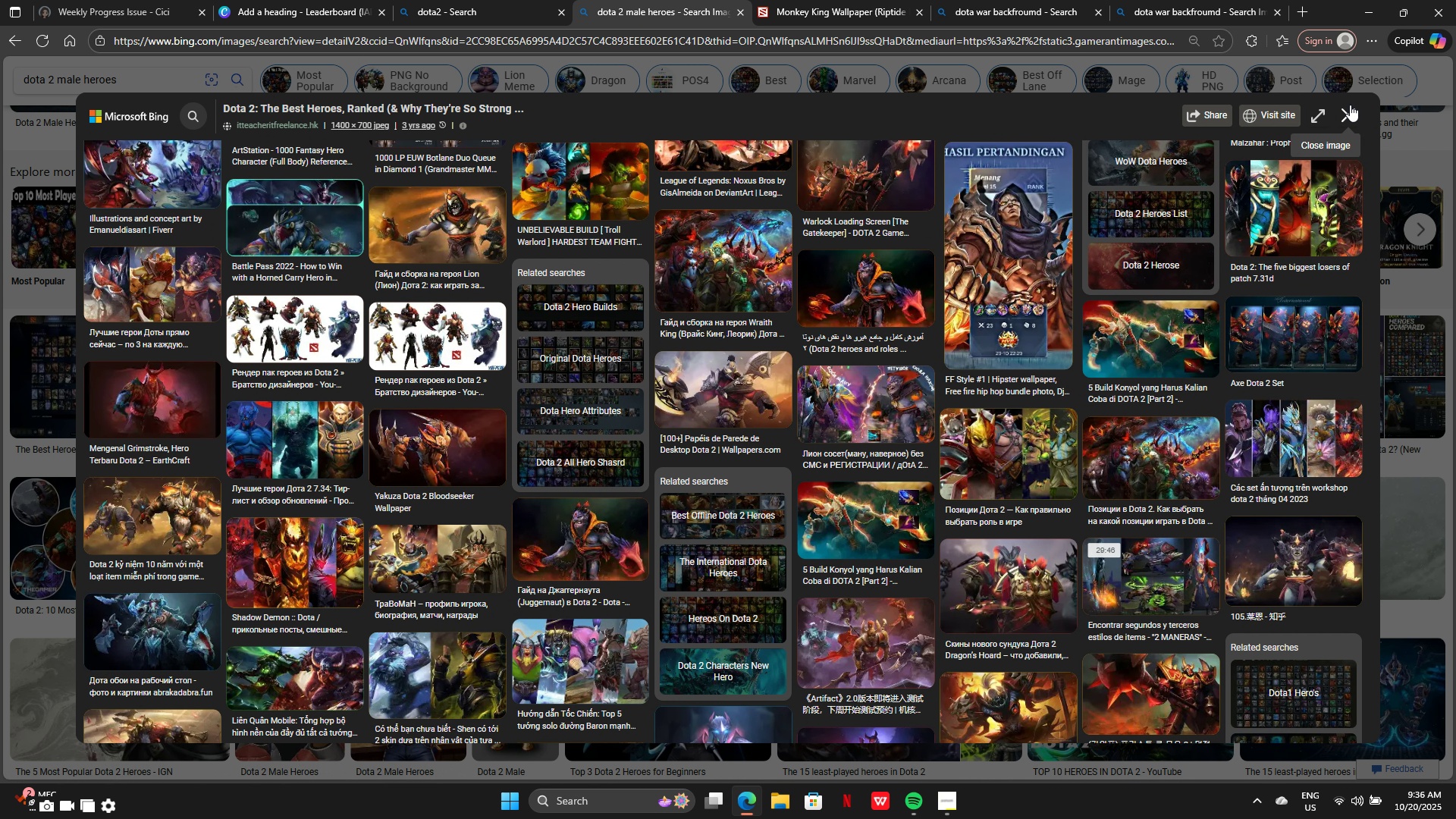 
left_click([1350, 104])
 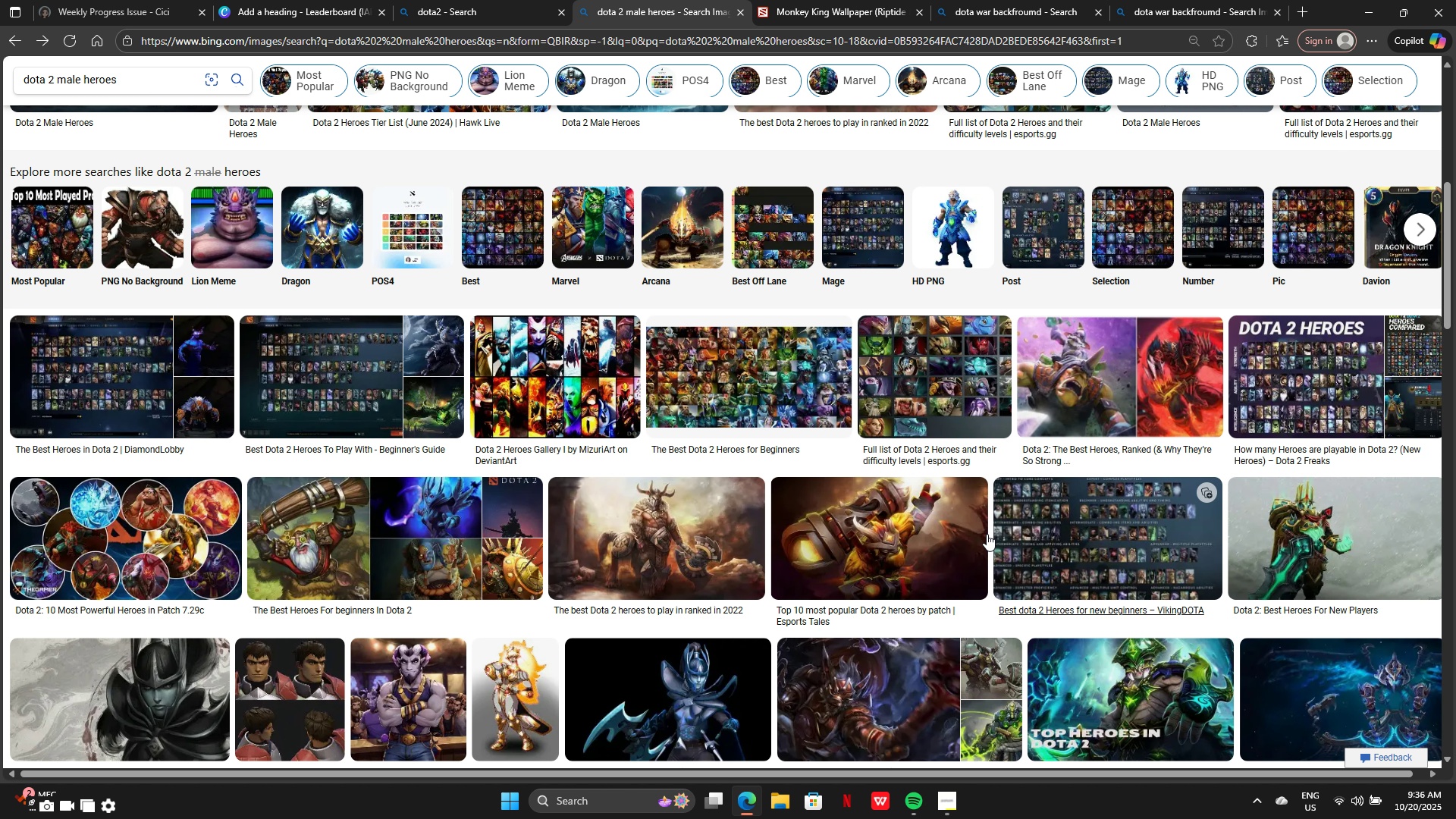 
scroll: coordinate [985, 557], scroll_direction: down, amount: 5.0
 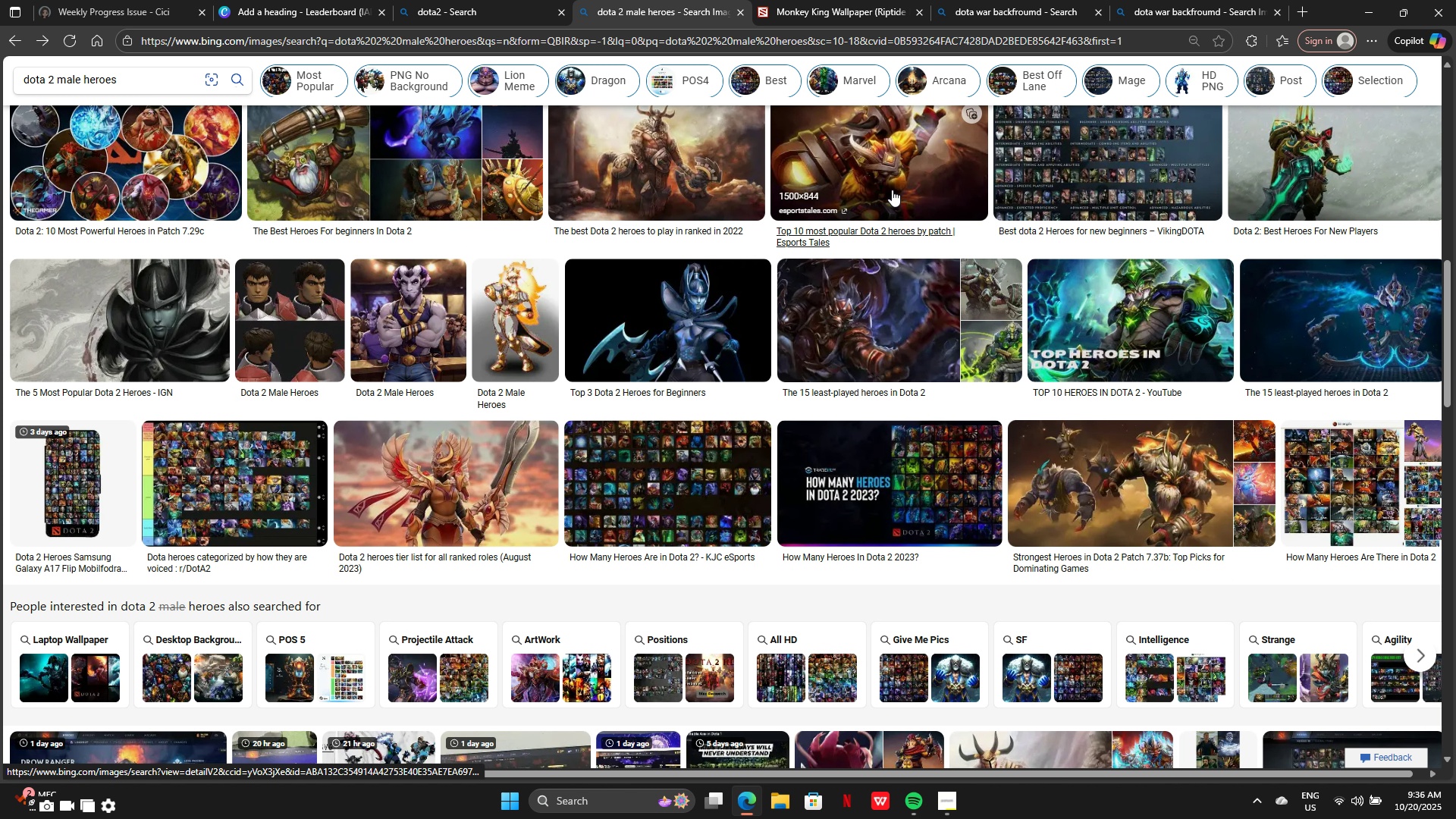 
left_click([892, 190])
 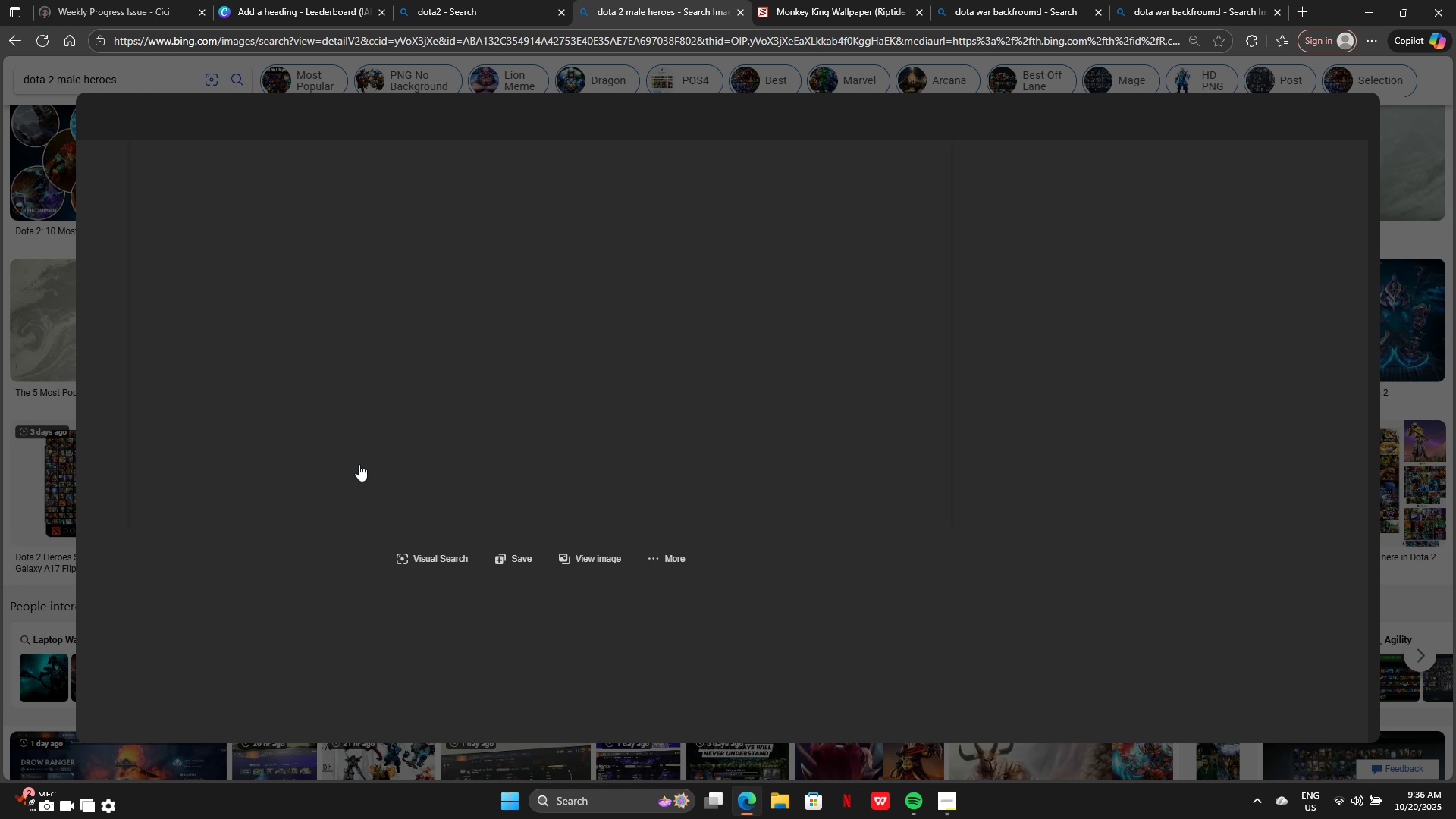 
mouse_move([397, 532])
 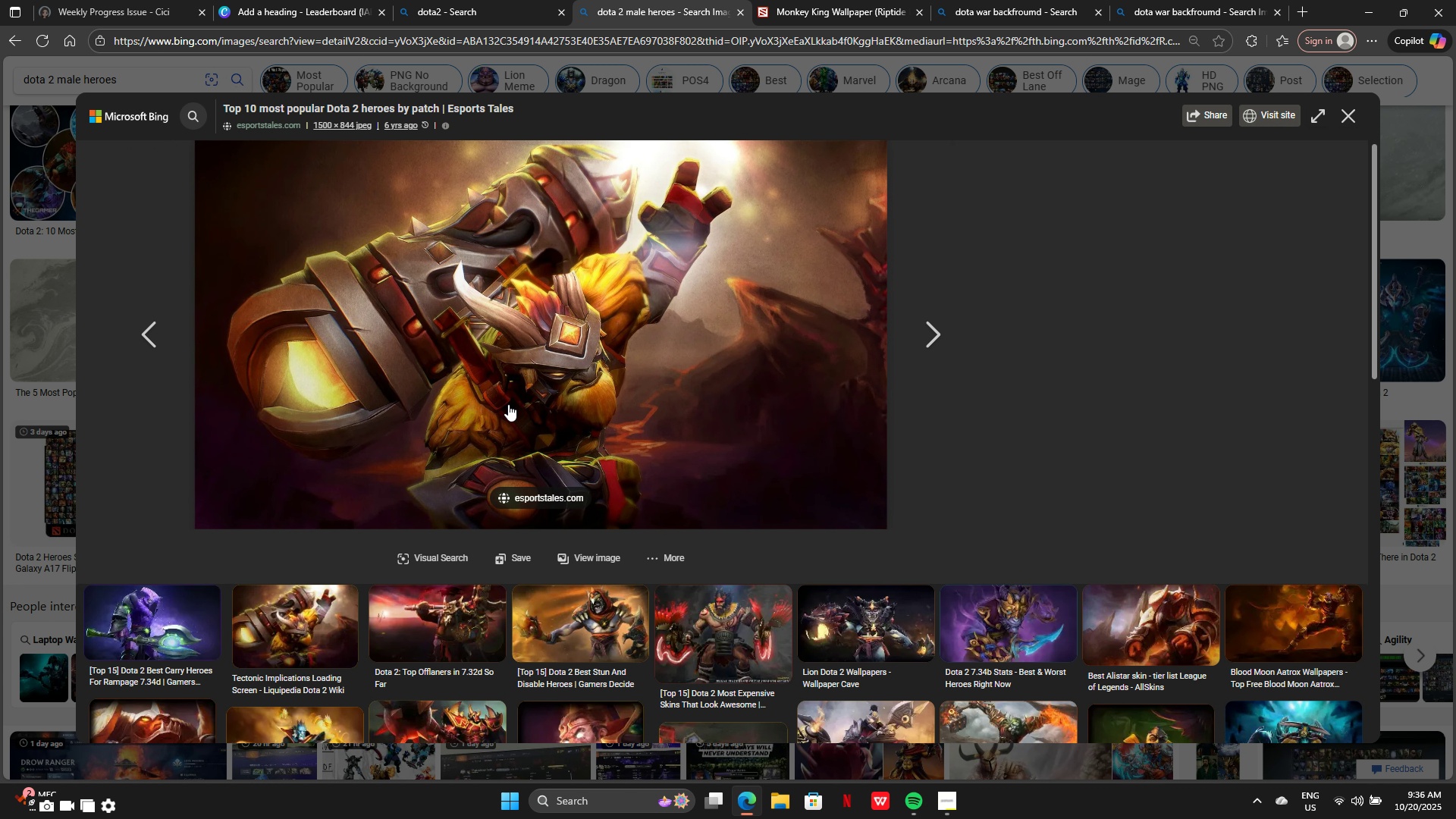 
right_click([508, 403])
 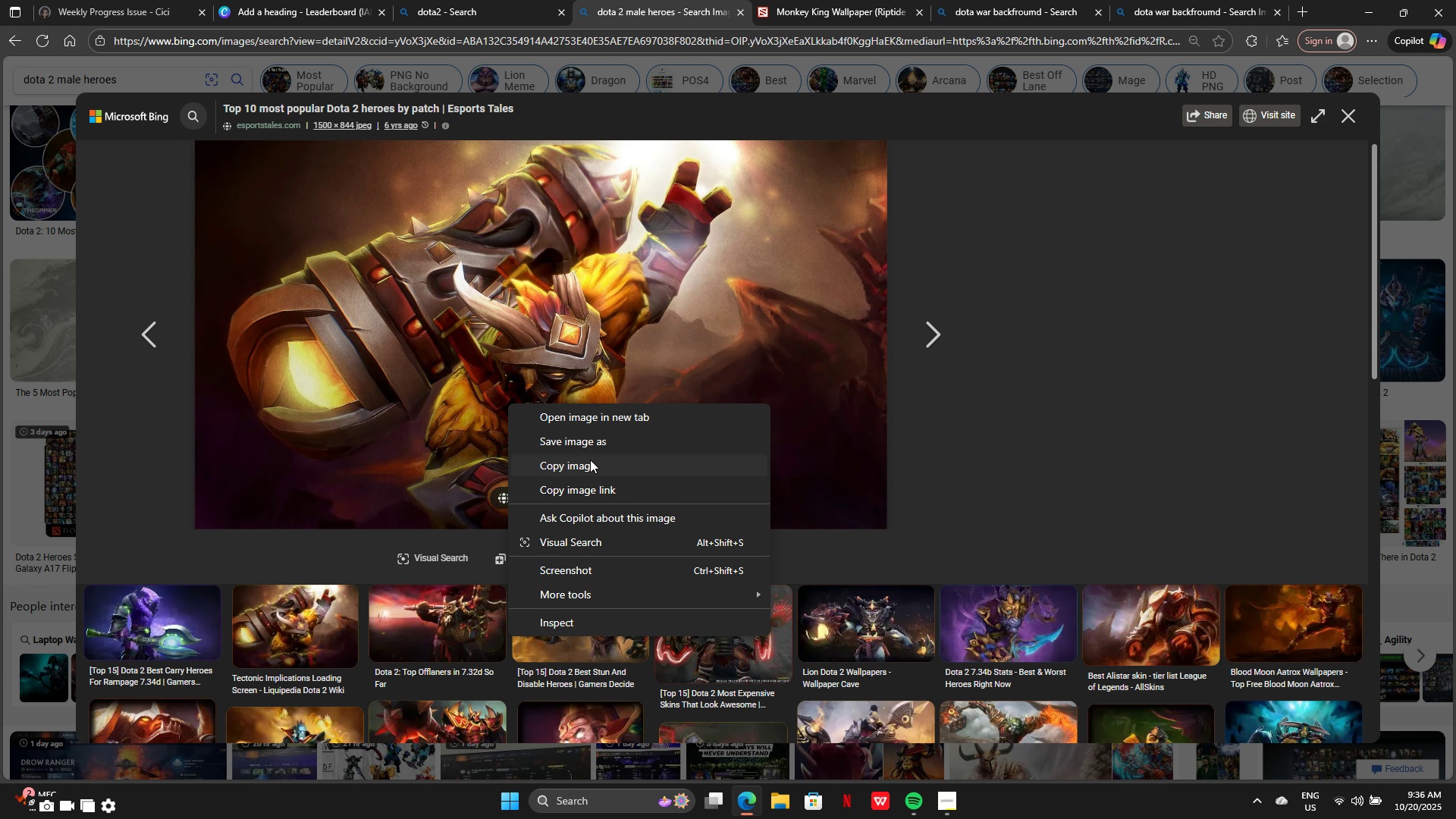 
left_click([590, 460])
 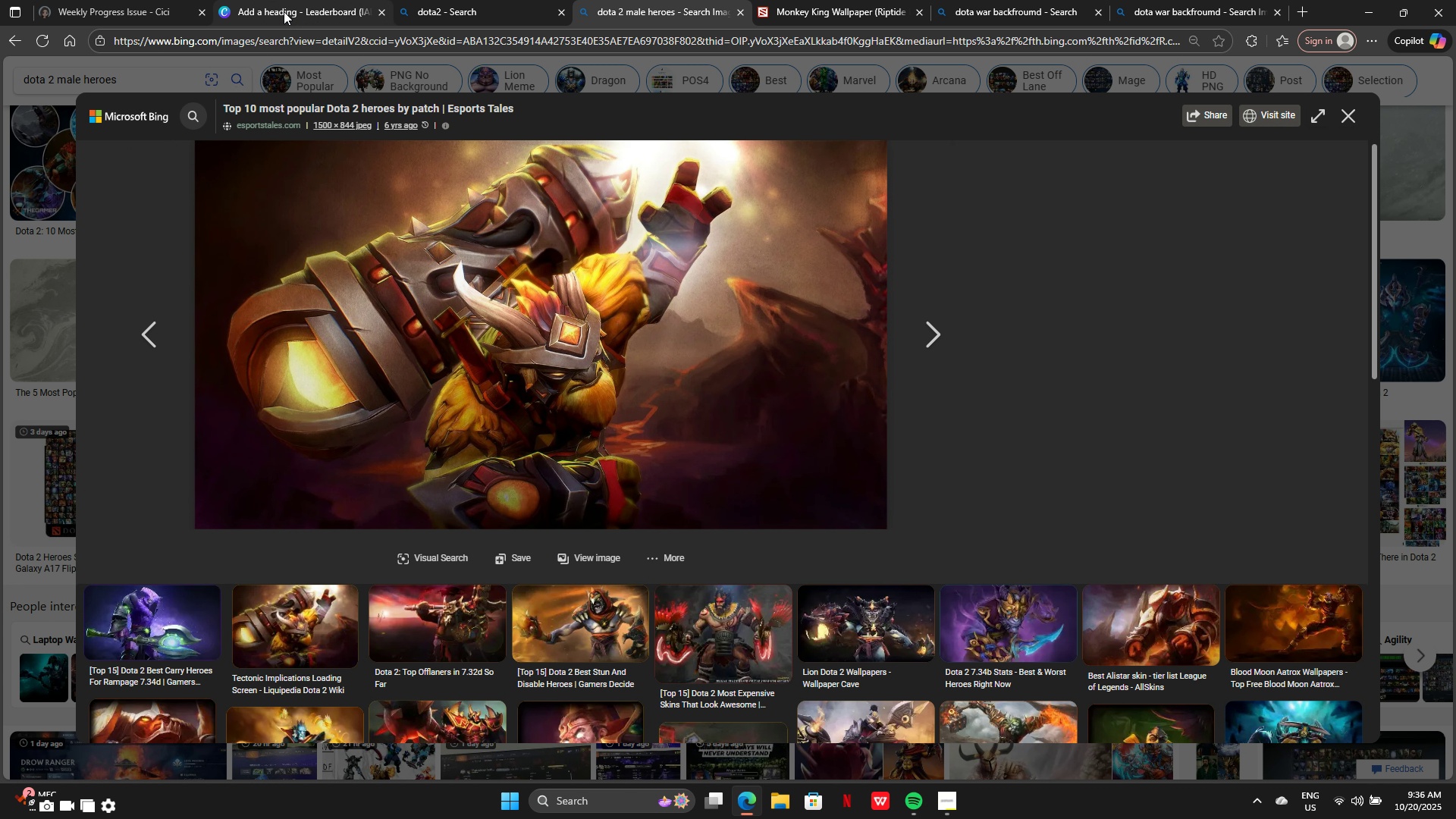 
left_click([284, 11])
 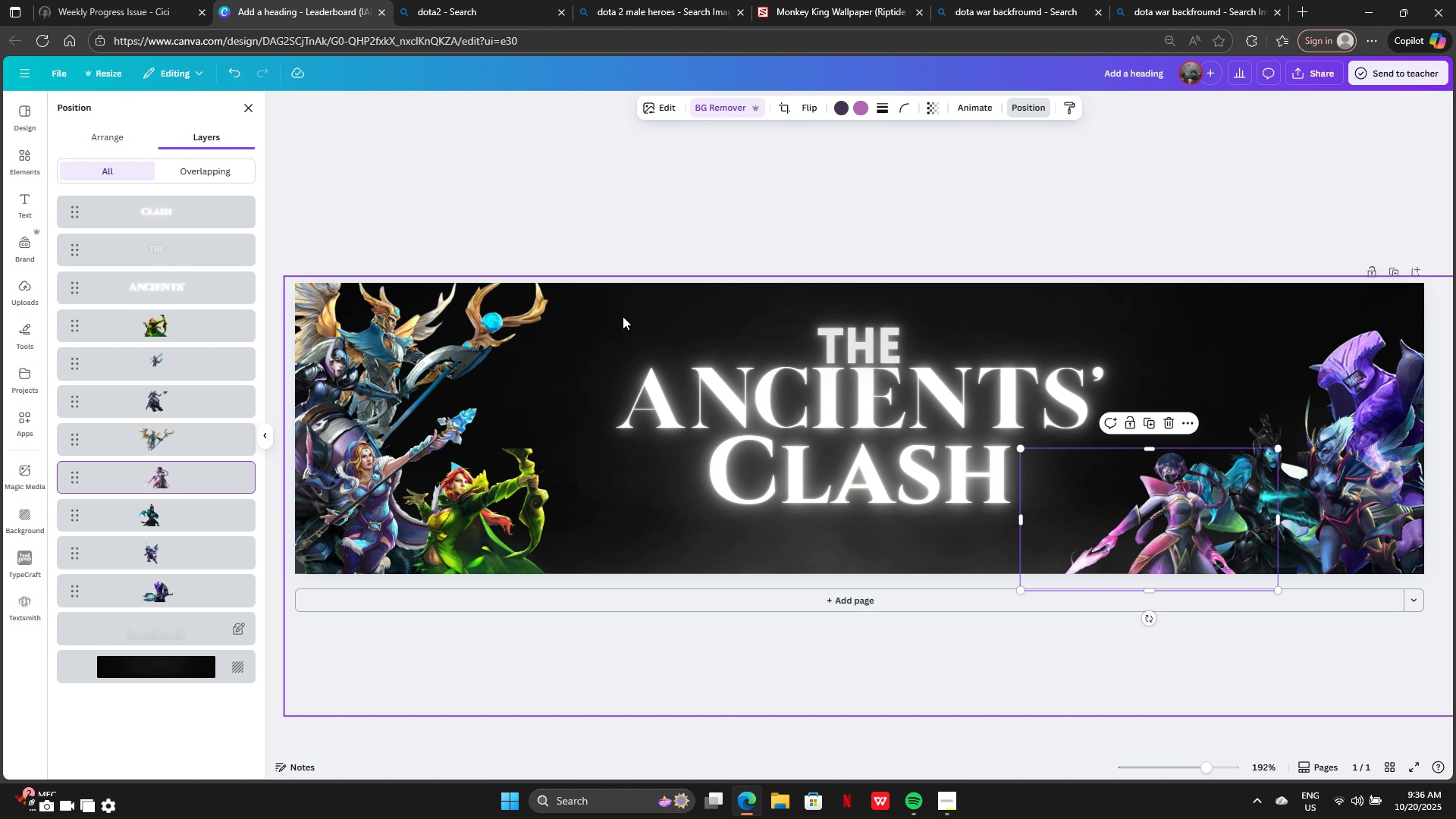 
left_click([623, 316])
 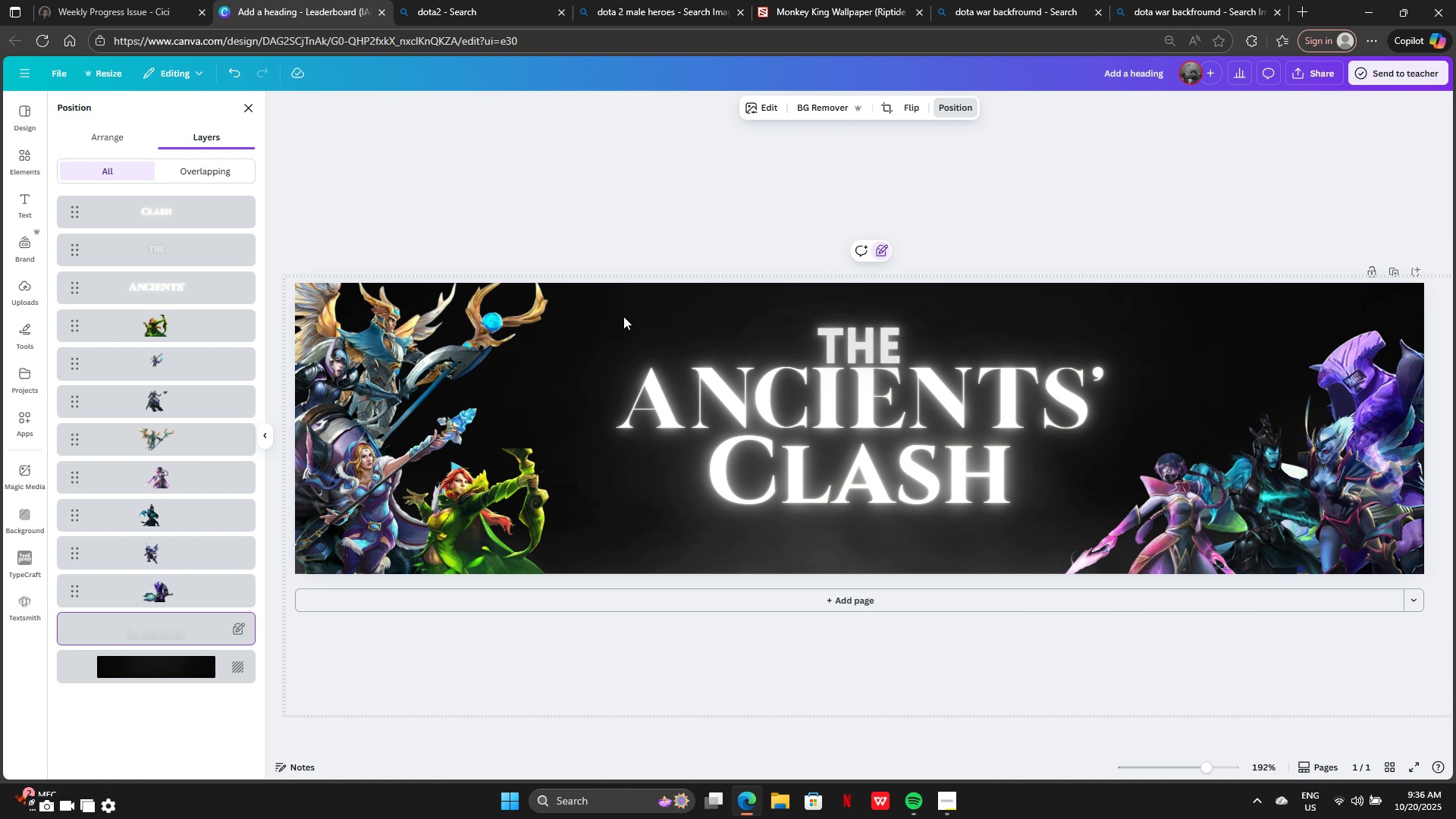 
key(Control+V)
 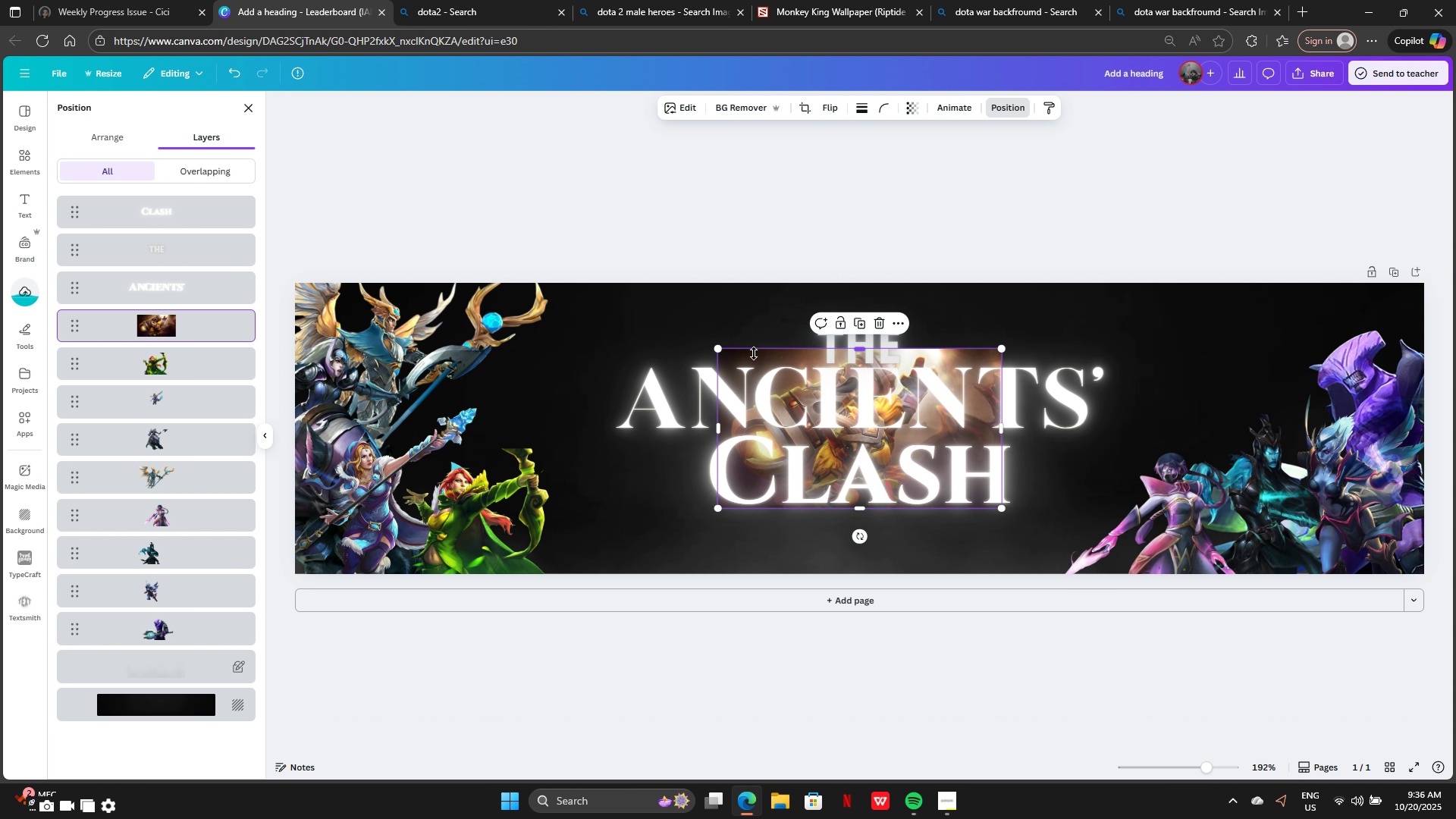 
left_click_drag(start_coordinate=[754, 356], to_coordinate=[588, 290])
 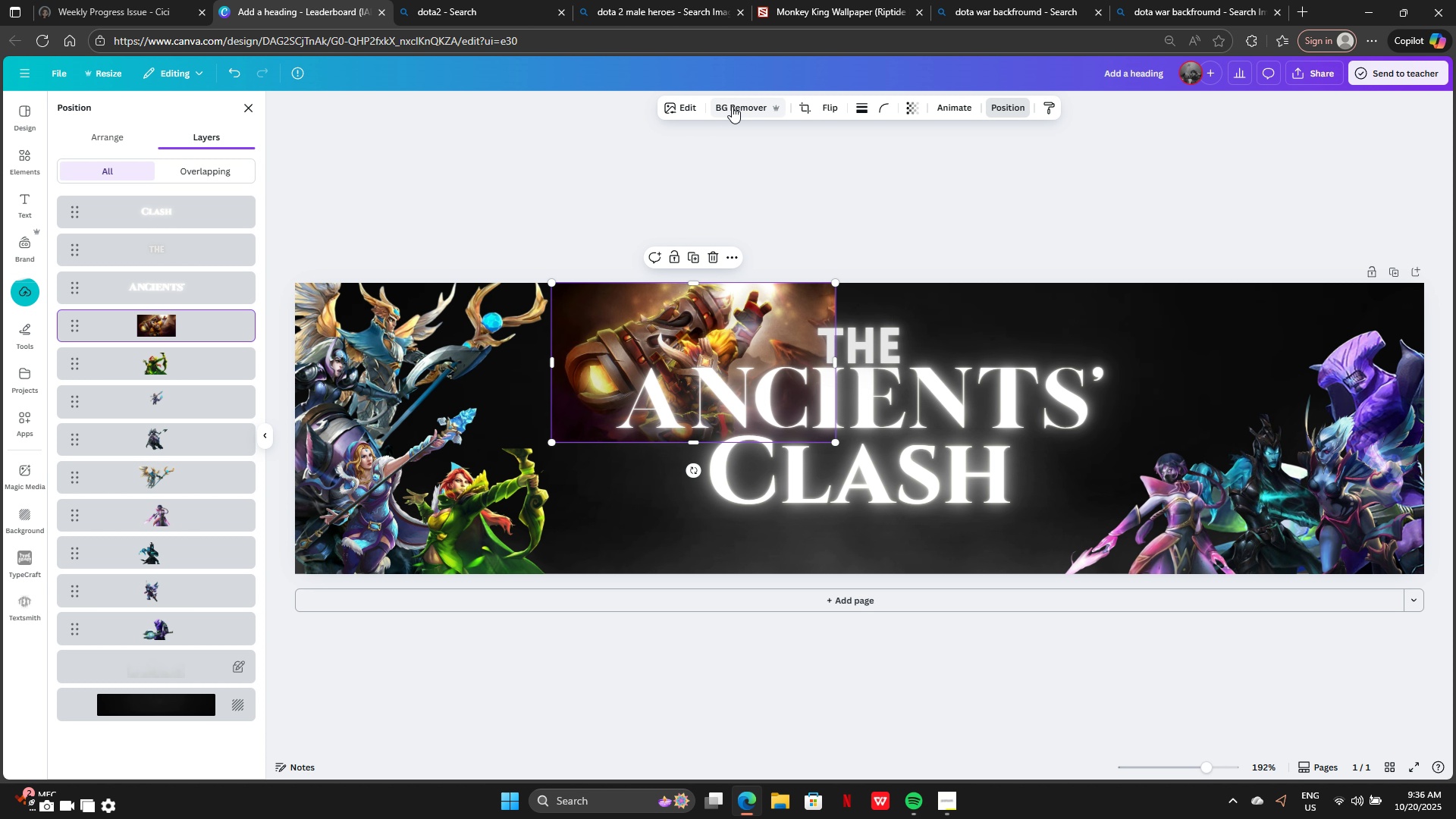 
left_click([732, 106])
 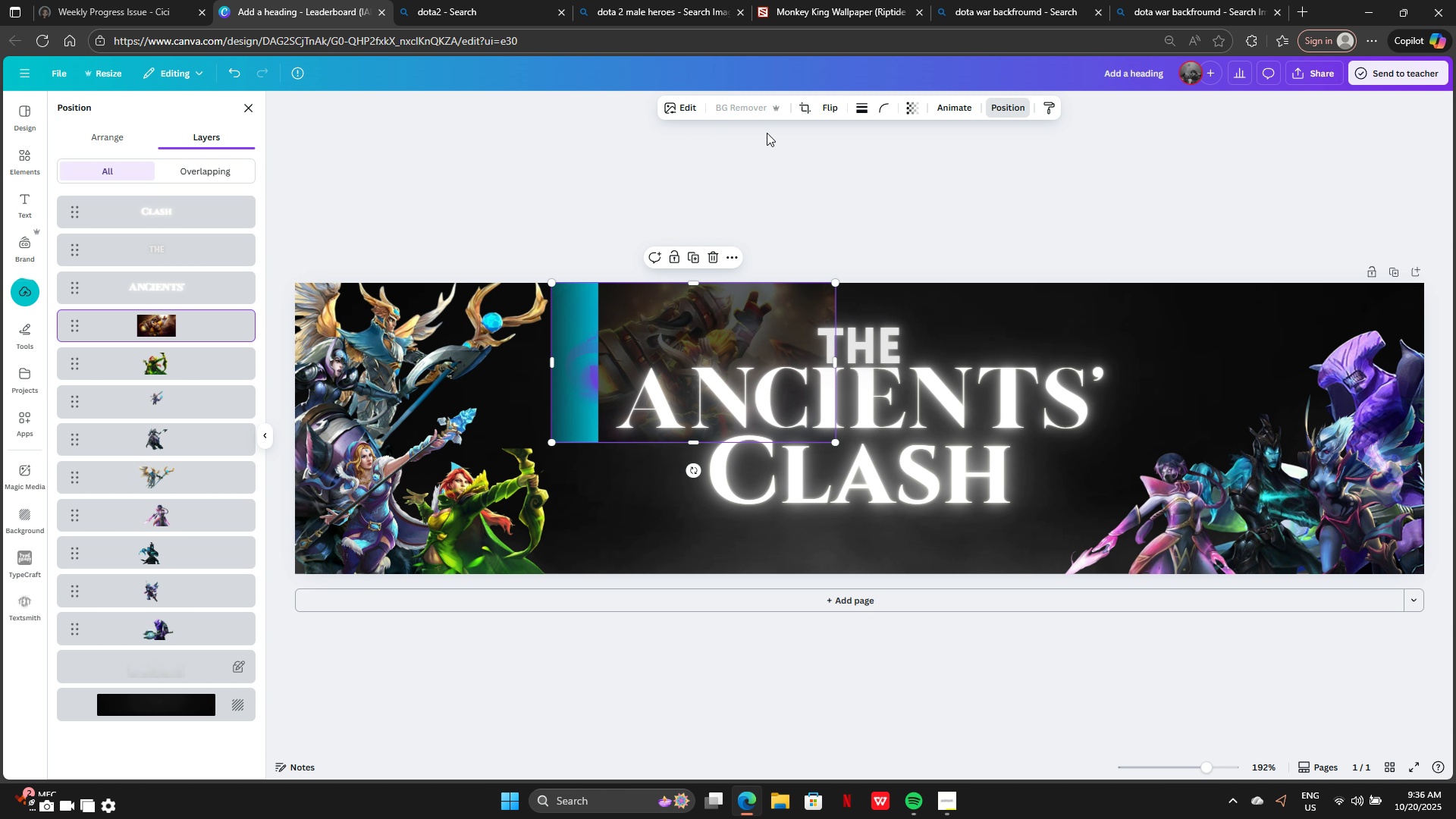 
mouse_move([763, 173])
 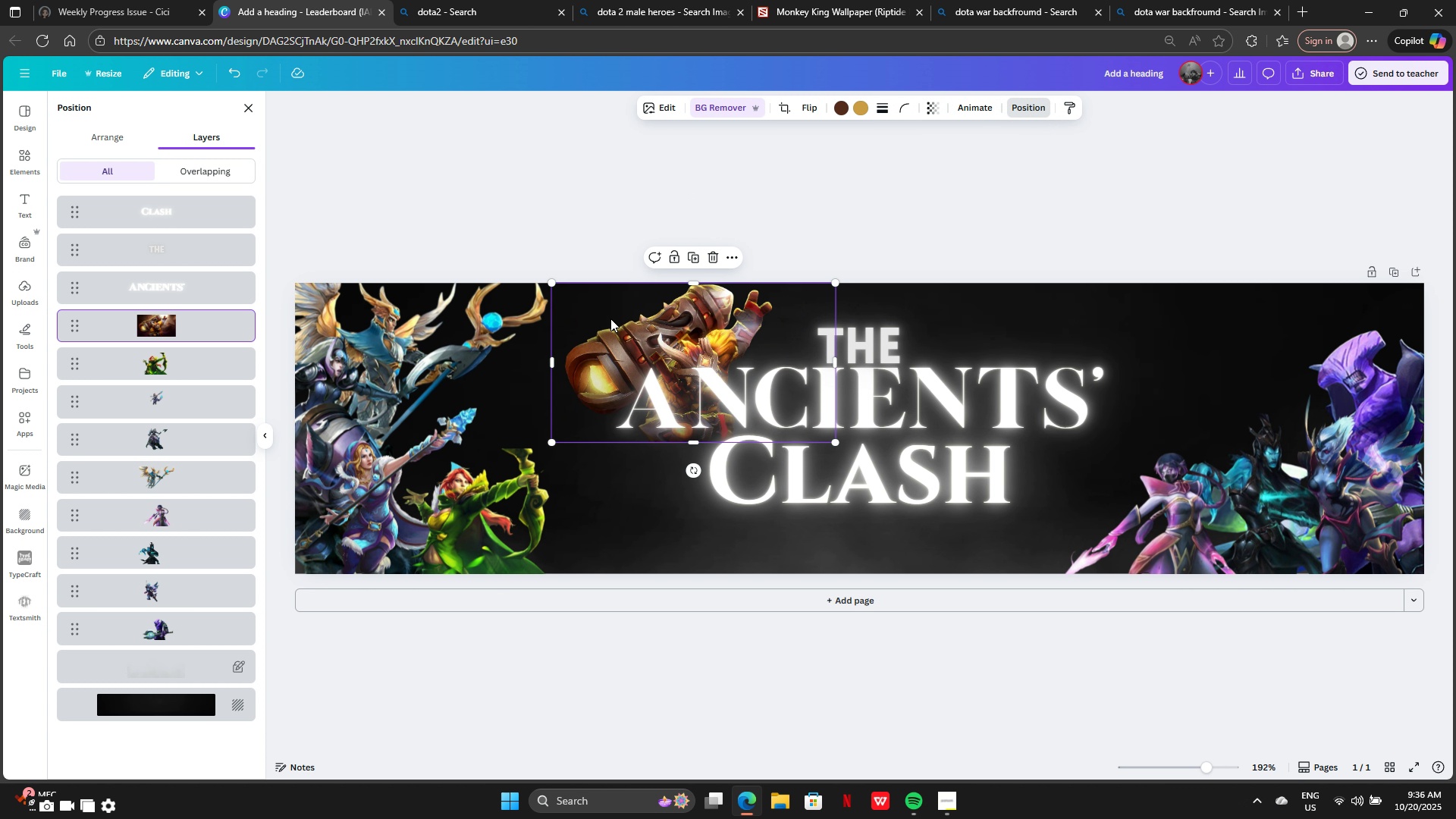 
left_click_drag(start_coordinate=[614, 319], to_coordinate=[526, 477])
 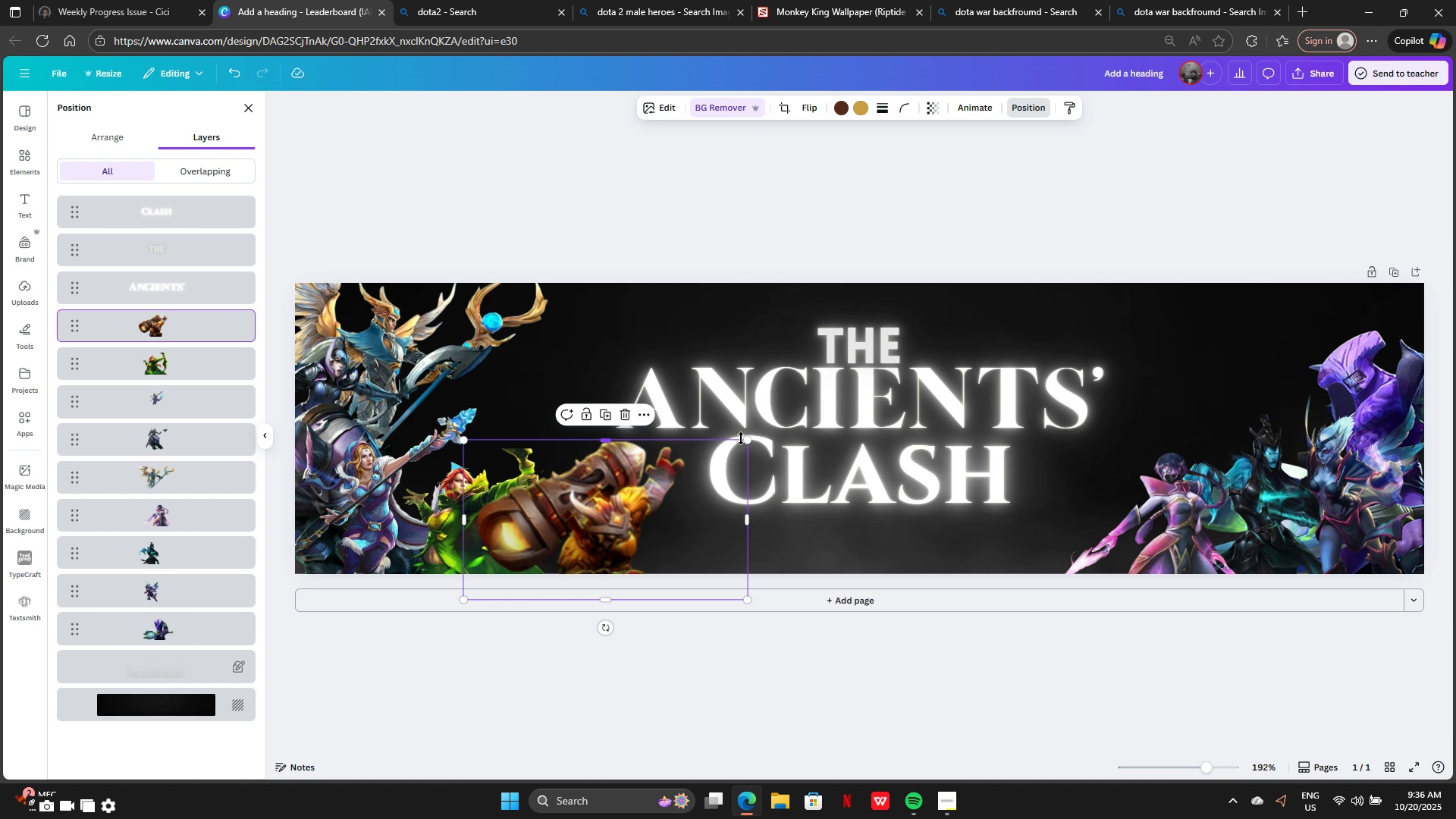 
left_click_drag(start_coordinate=[744, 438], to_coordinate=[682, 457])
 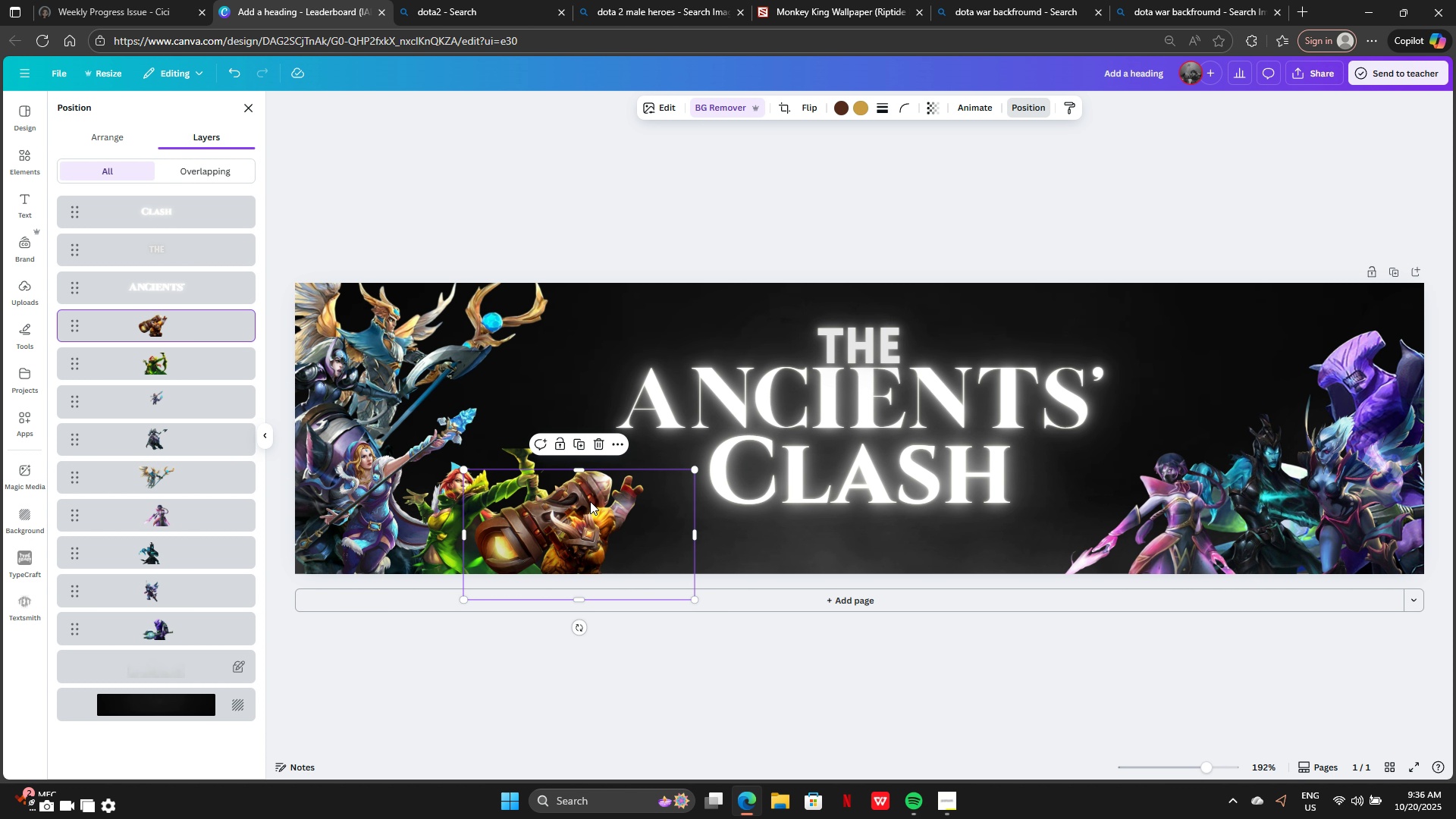 
left_click_drag(start_coordinate=[590, 501], to_coordinate=[607, 488])
 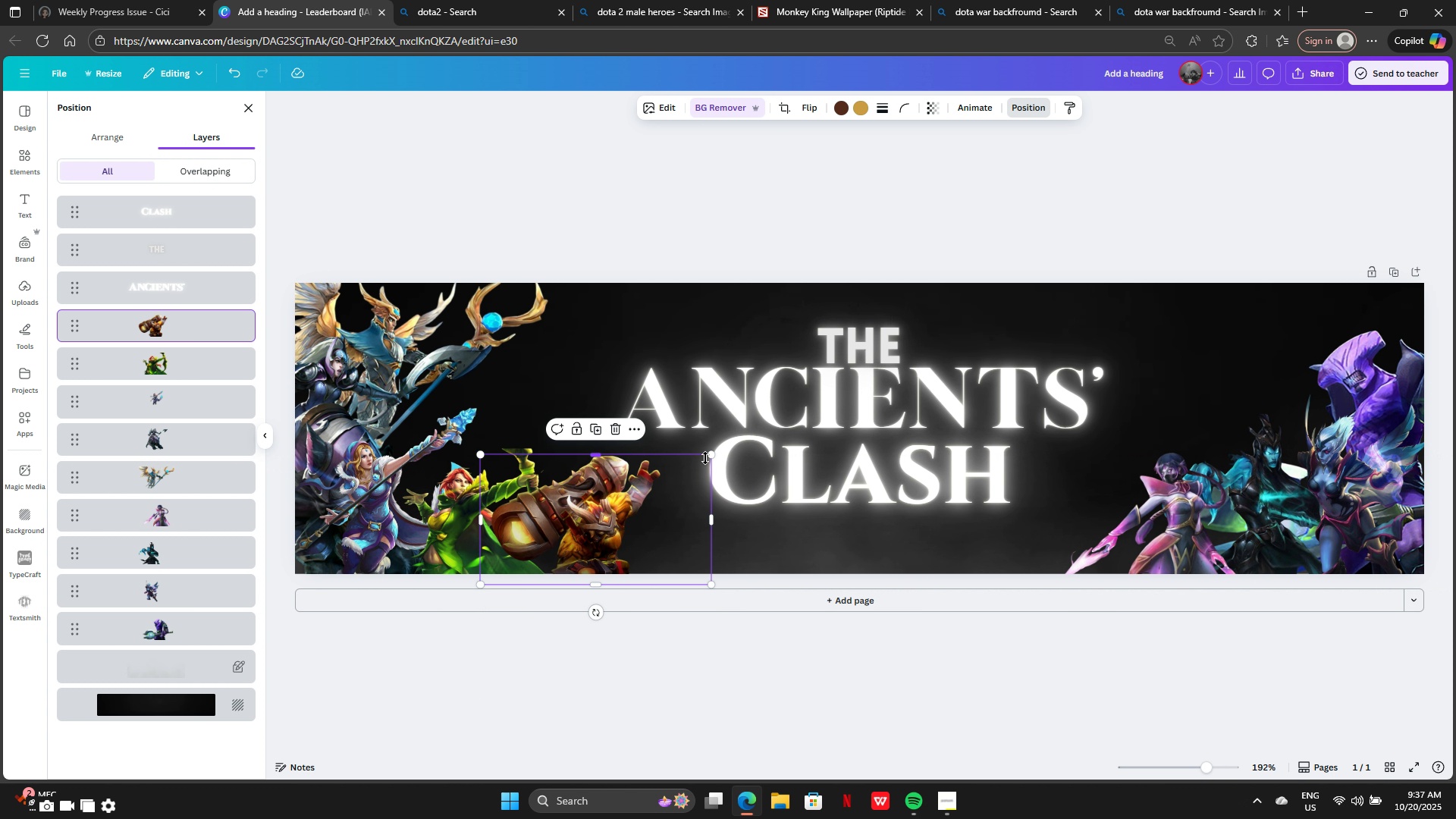 
left_click_drag(start_coordinate=[708, 458], to_coordinate=[695, 463])
 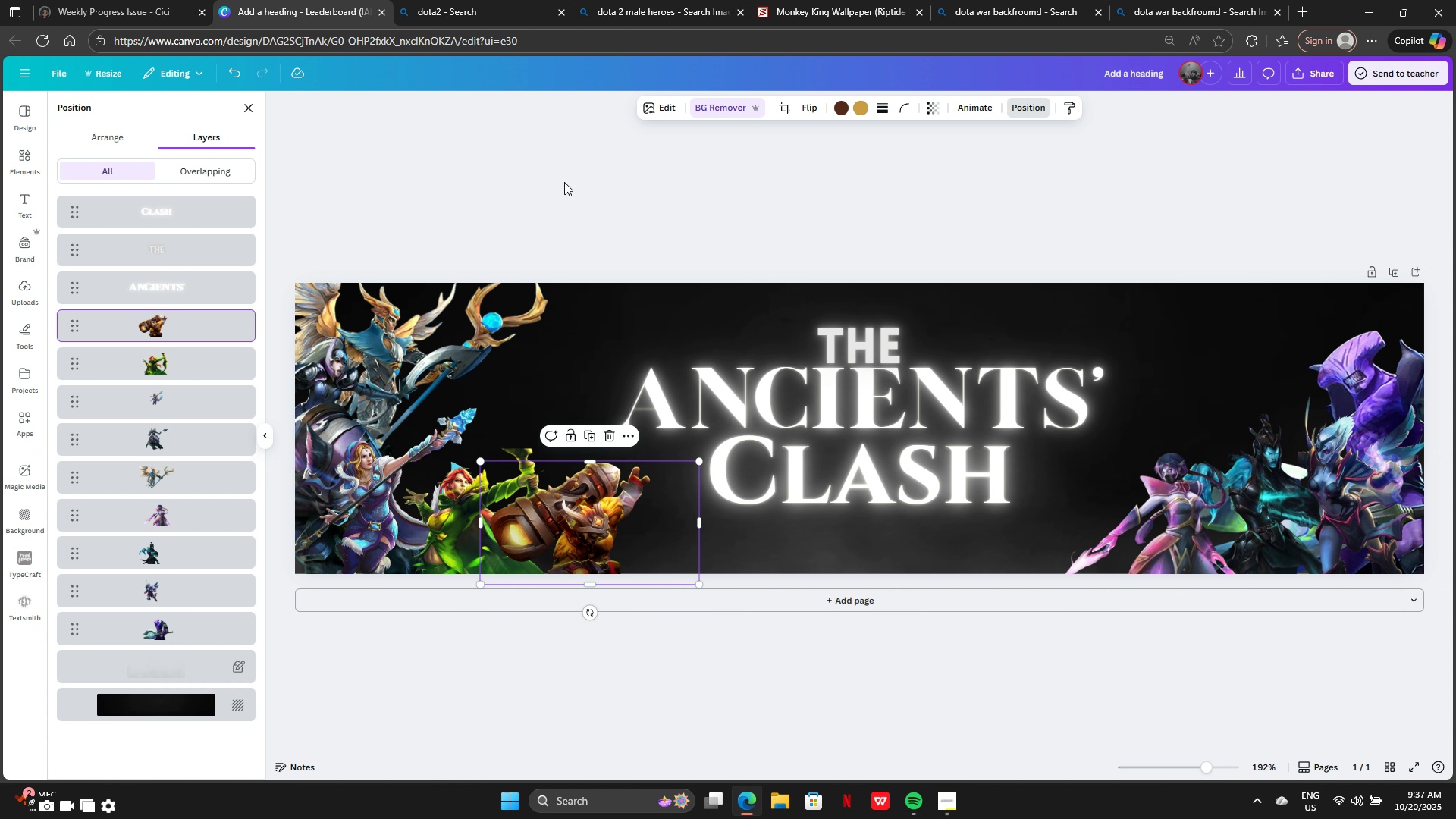 
left_click([564, 182])
 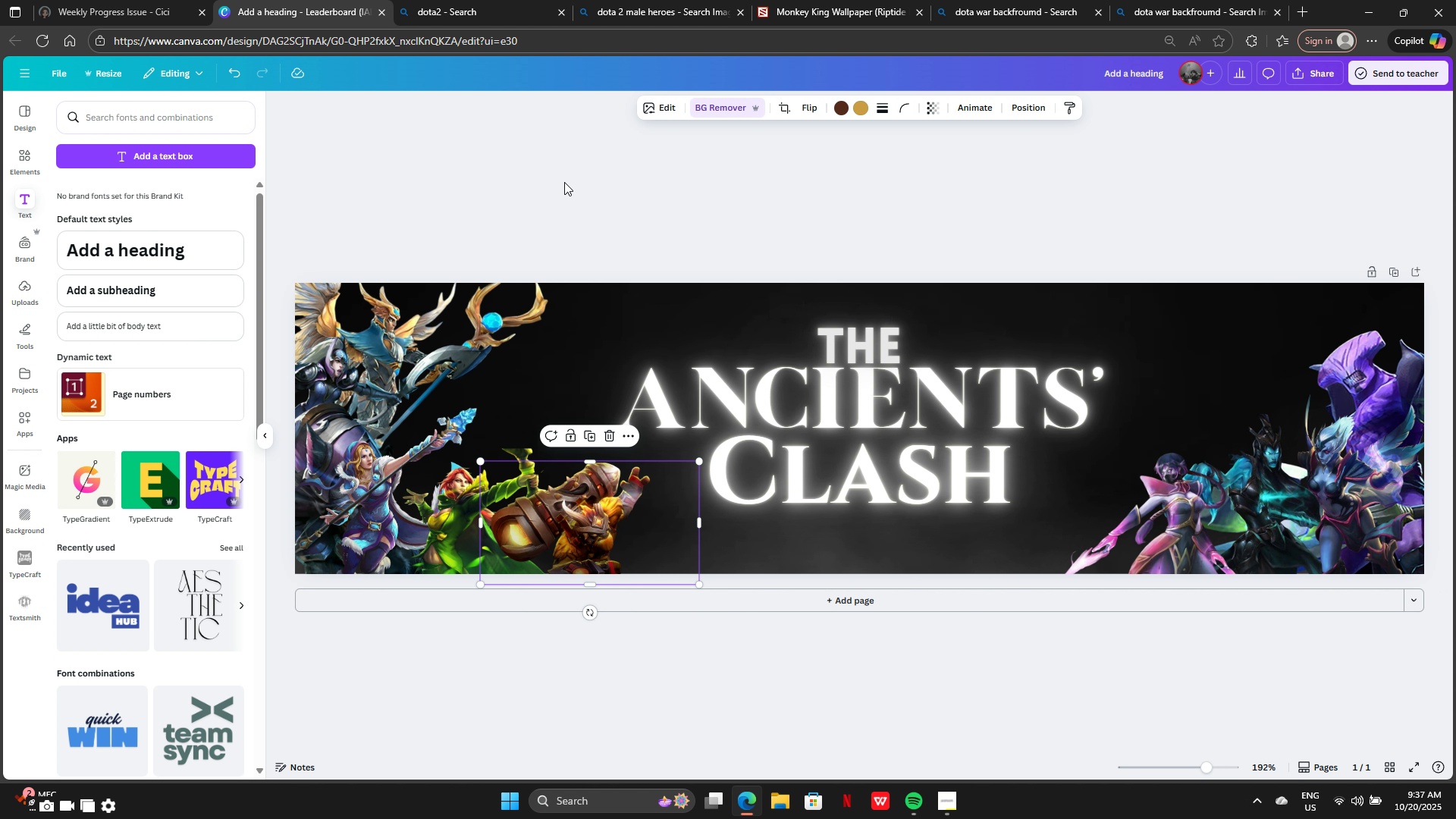 
left_click([564, 182])
 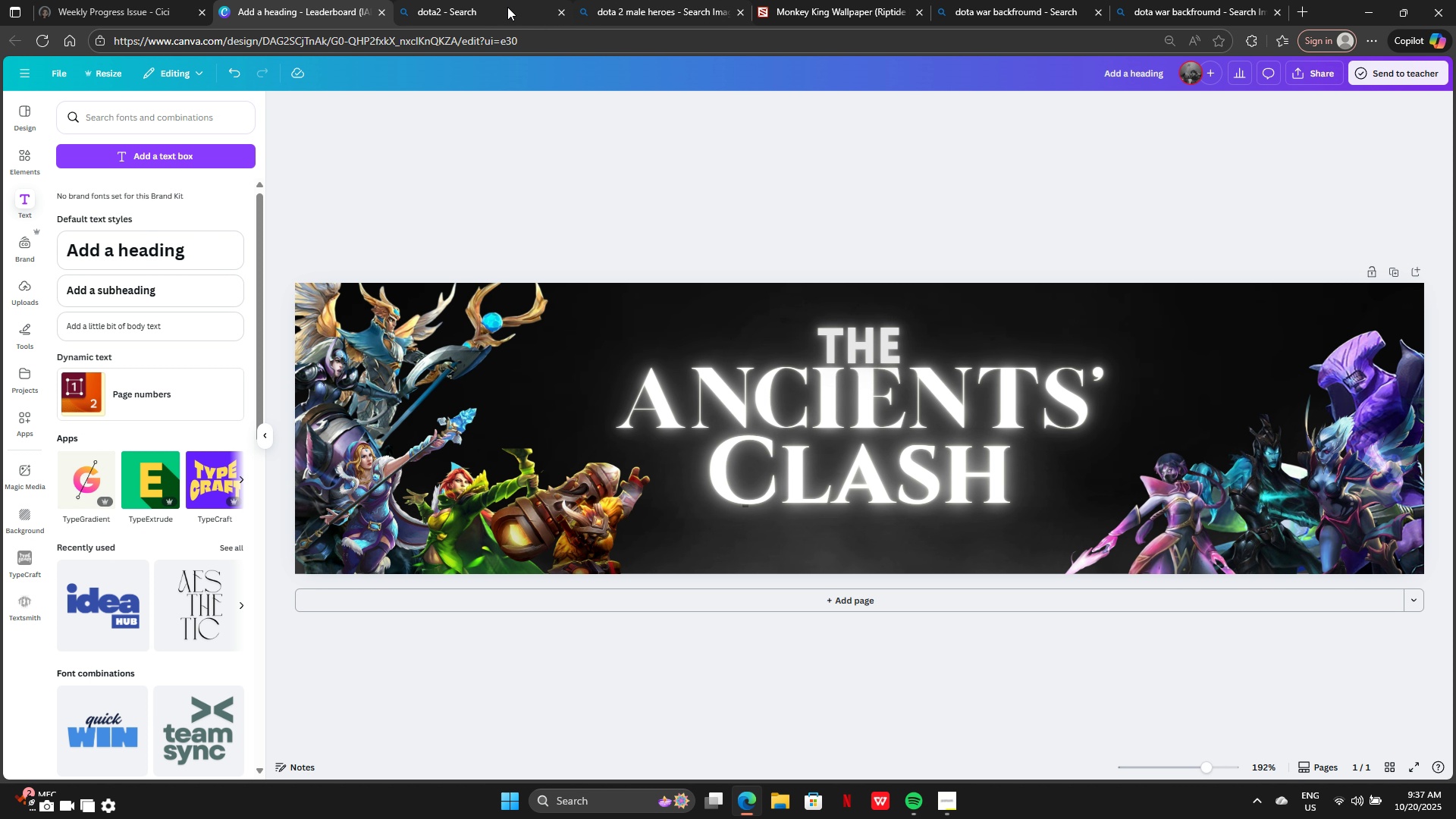 
left_click([427, 14])
 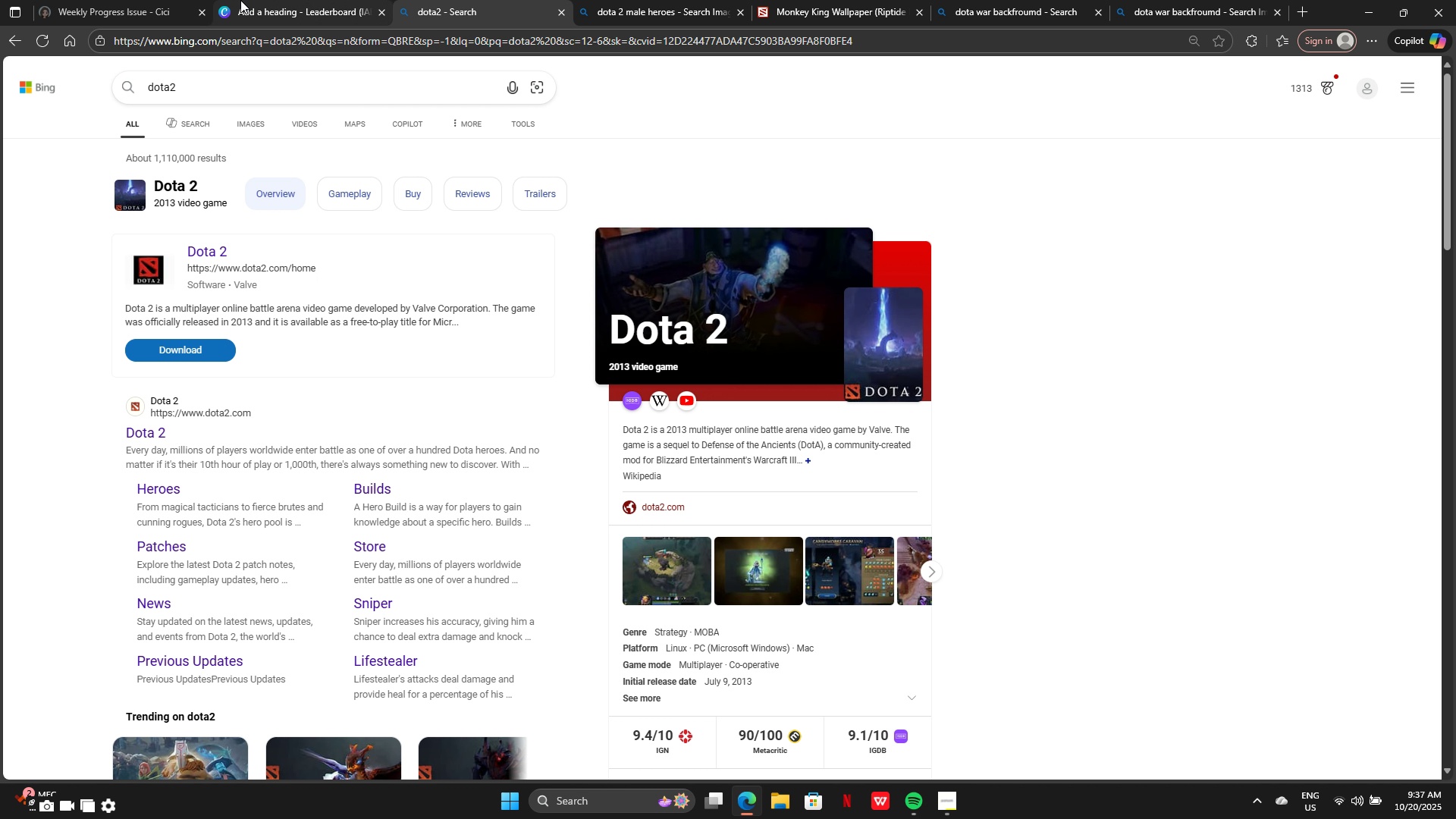 
left_click([240, 0])
 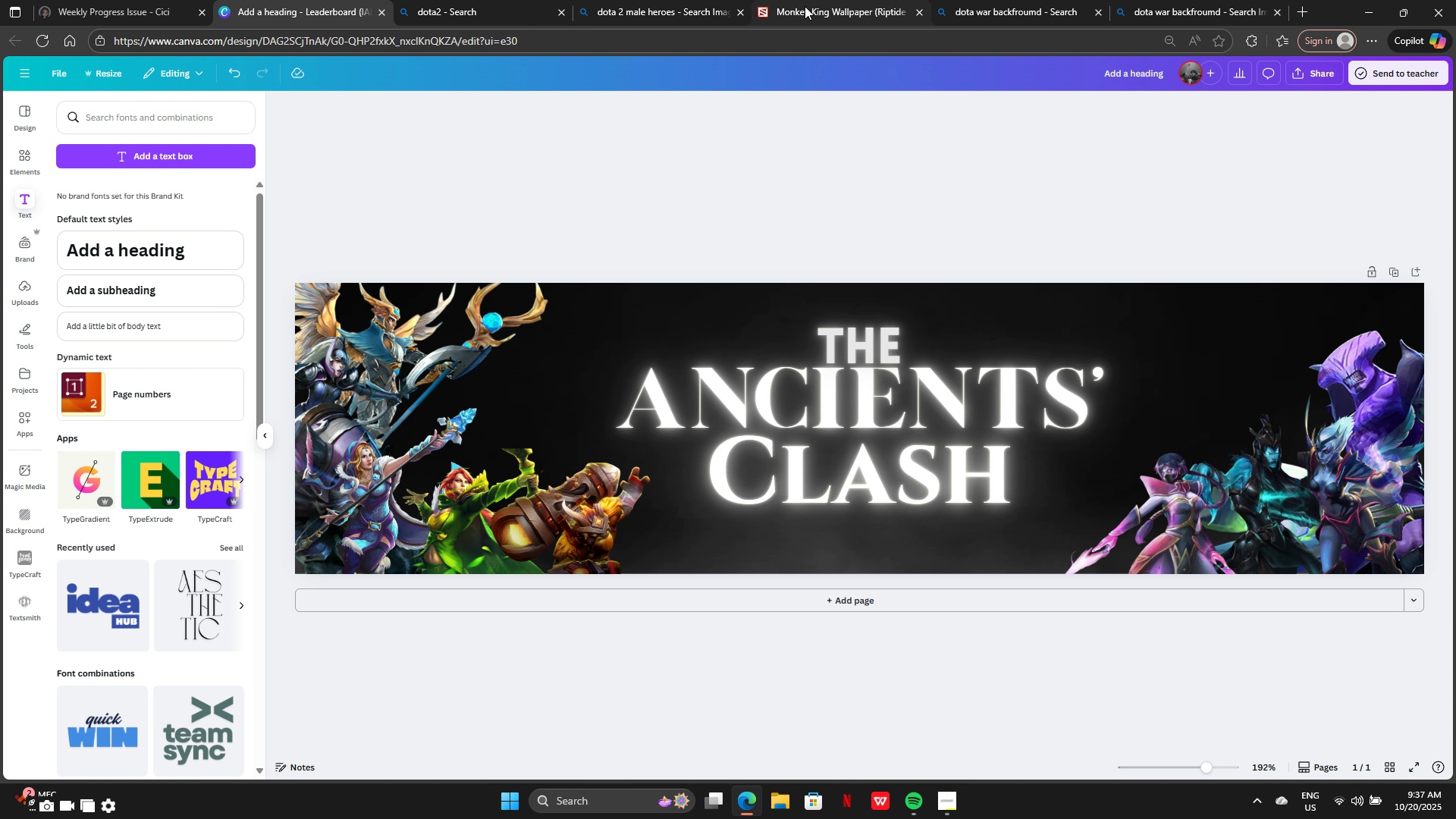 
left_click([805, 6])
 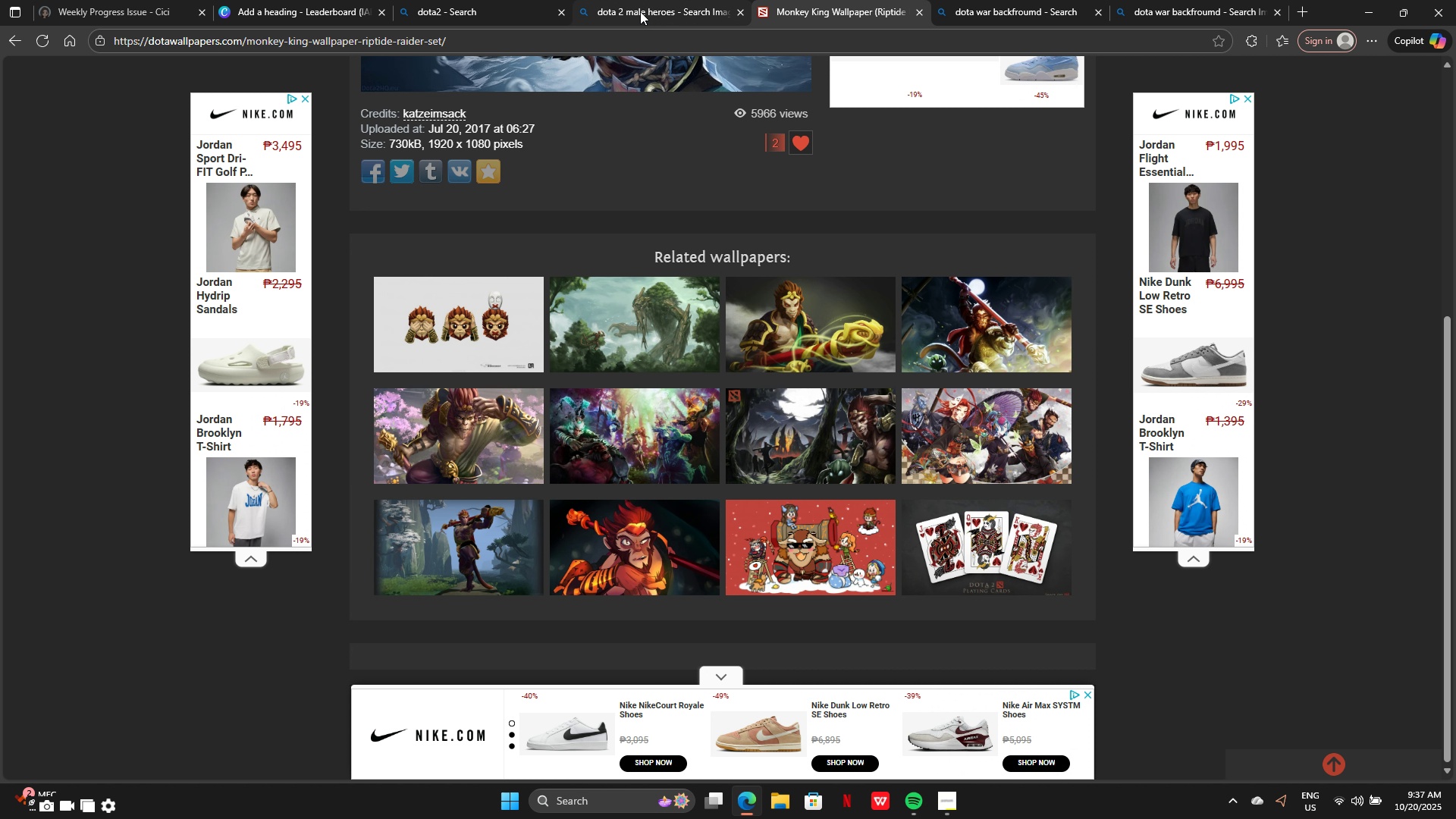 
left_click([640, 11])
 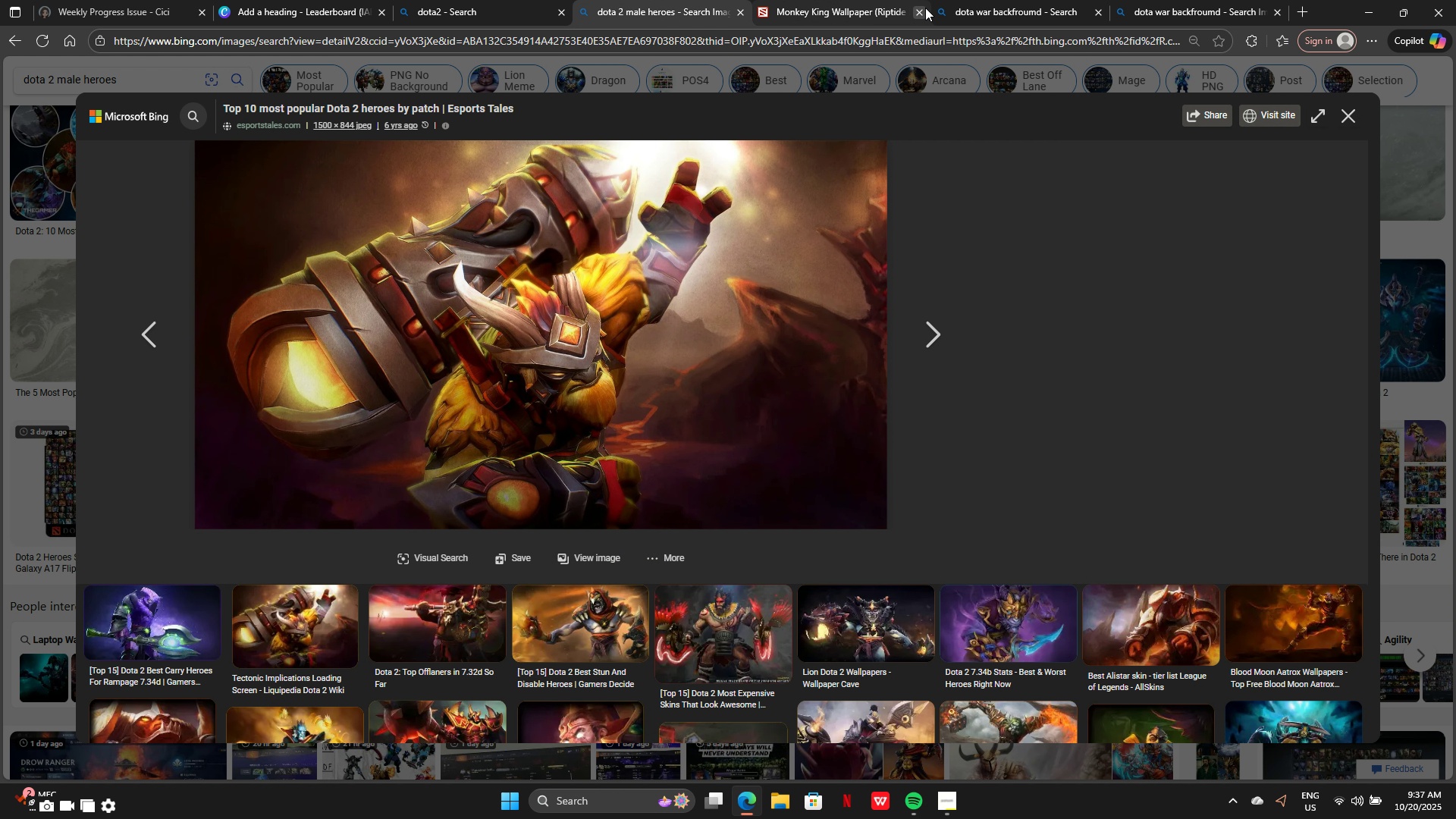 
left_click([920, 10])
 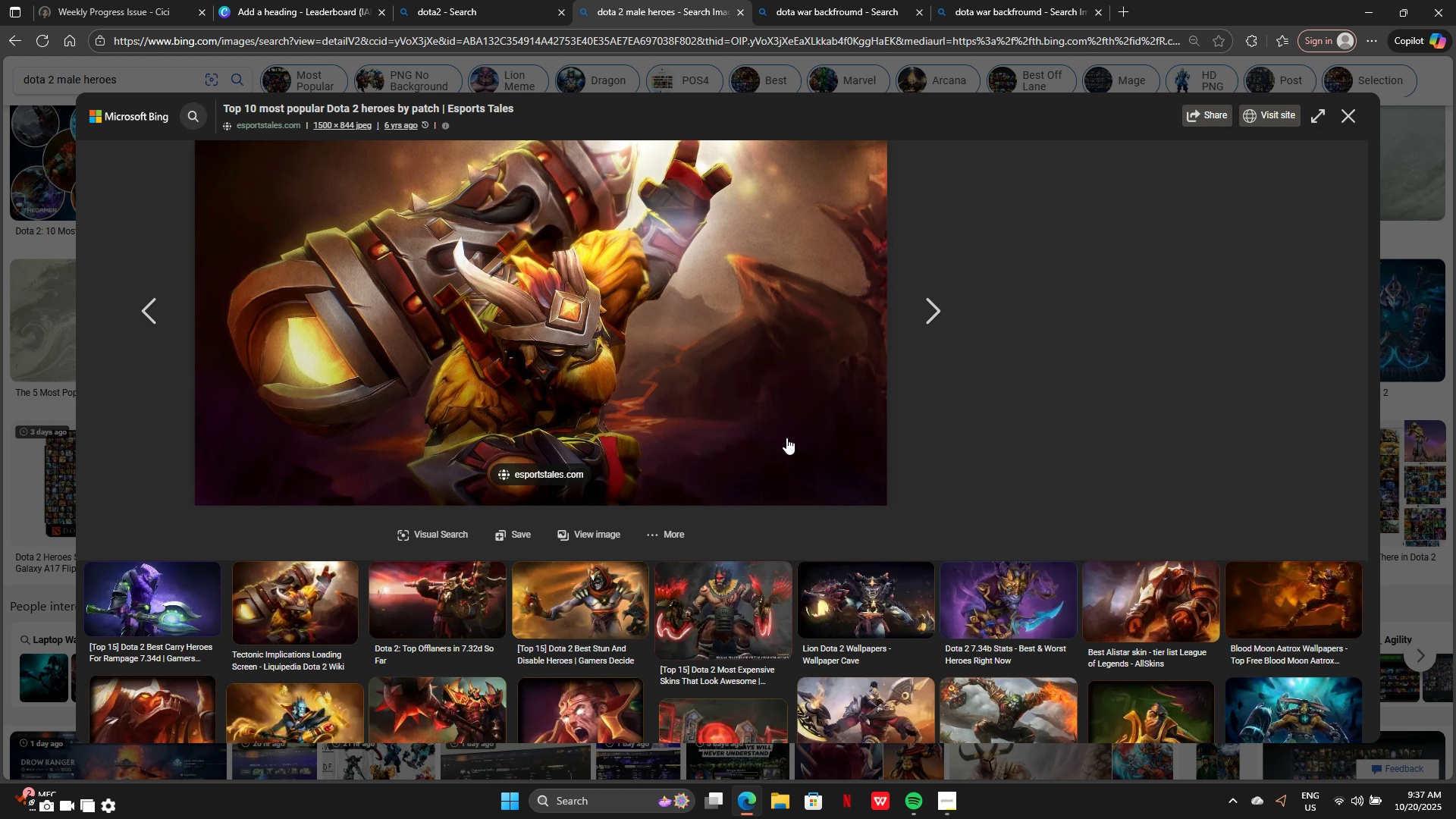 
scroll: coordinate [855, 466], scroll_direction: down, amount: 11.0
 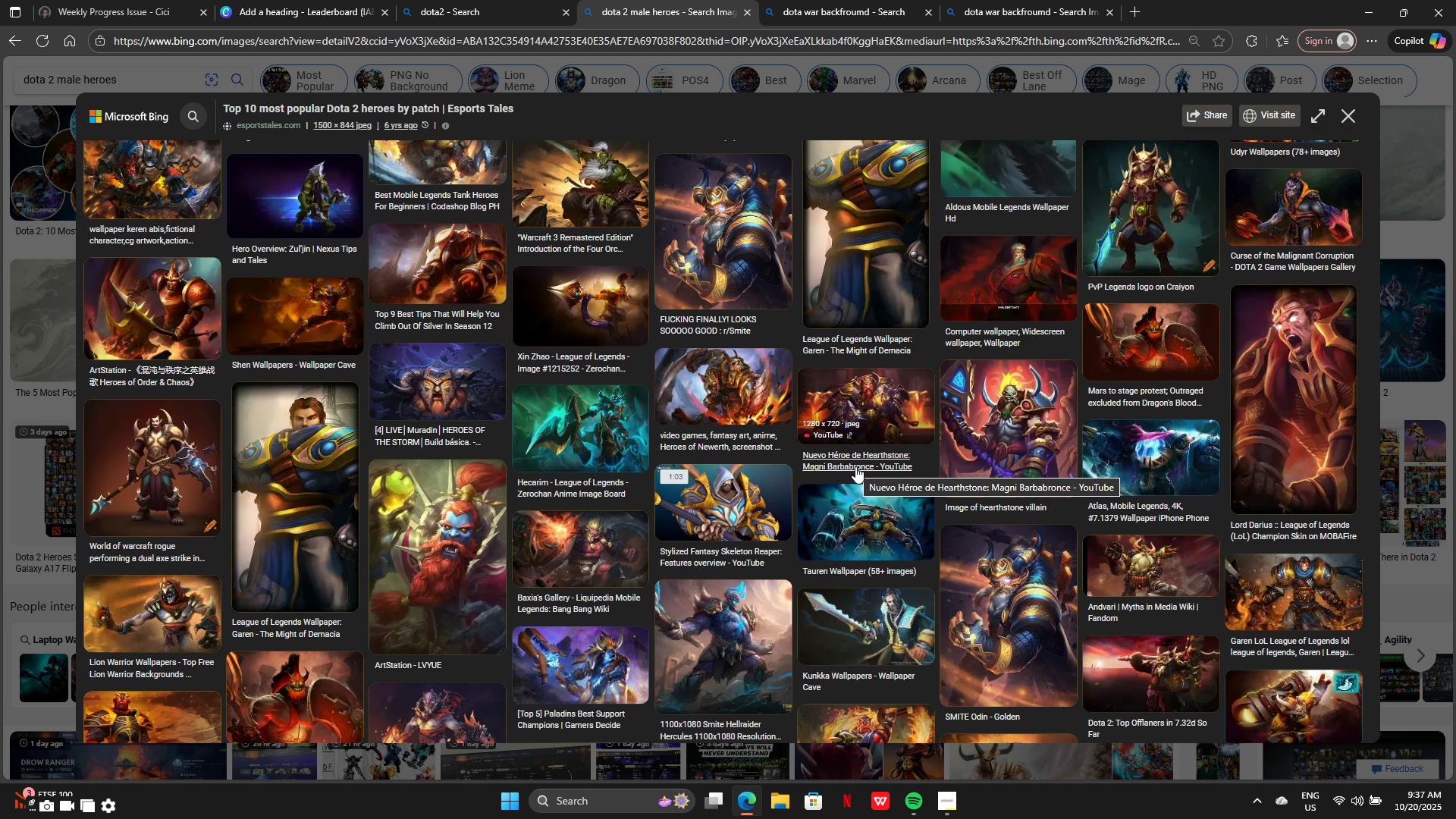 
scroll: coordinate [840, 524], scroll_direction: down, amount: 13.0
 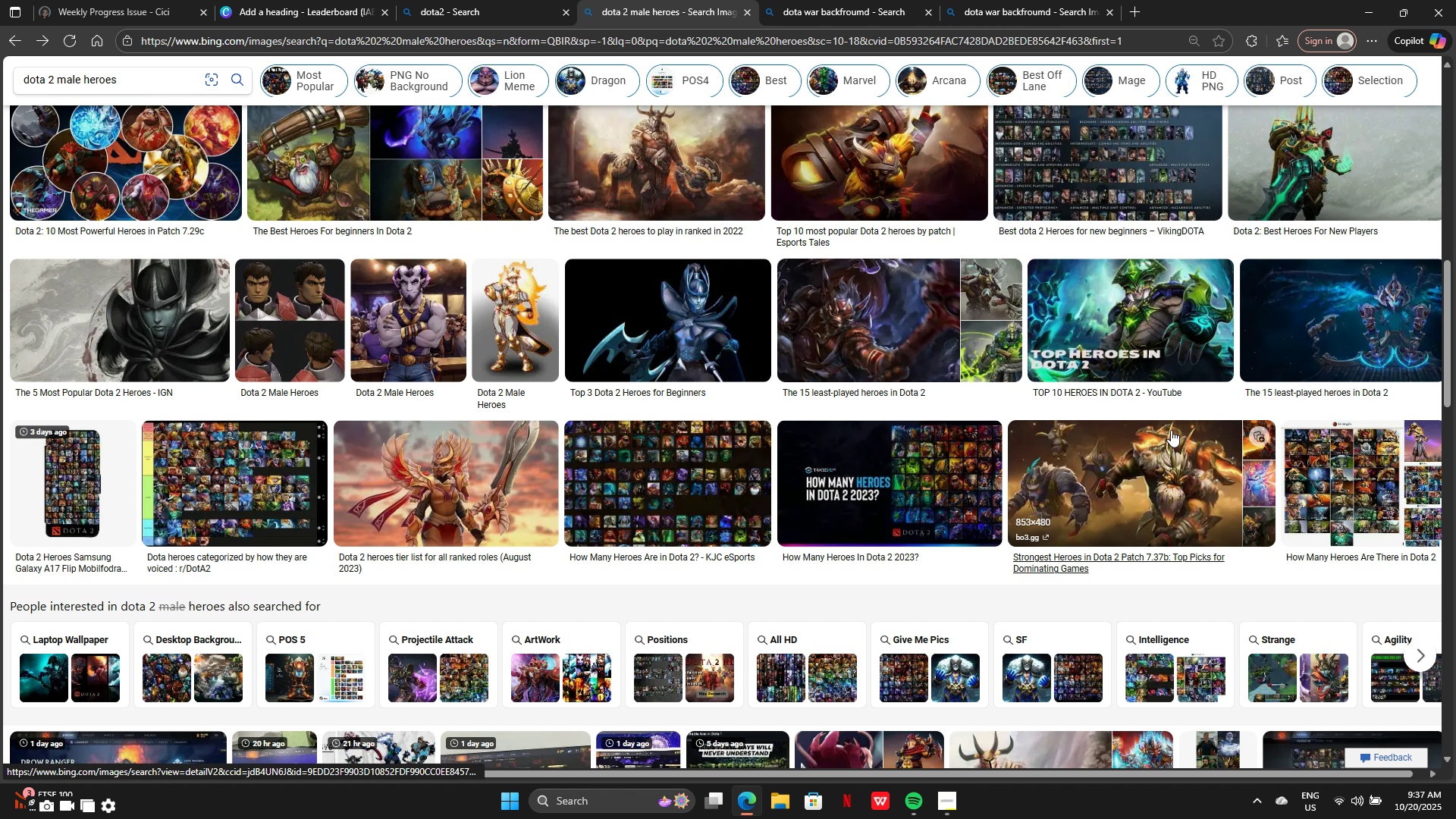 
wait(5.89)
 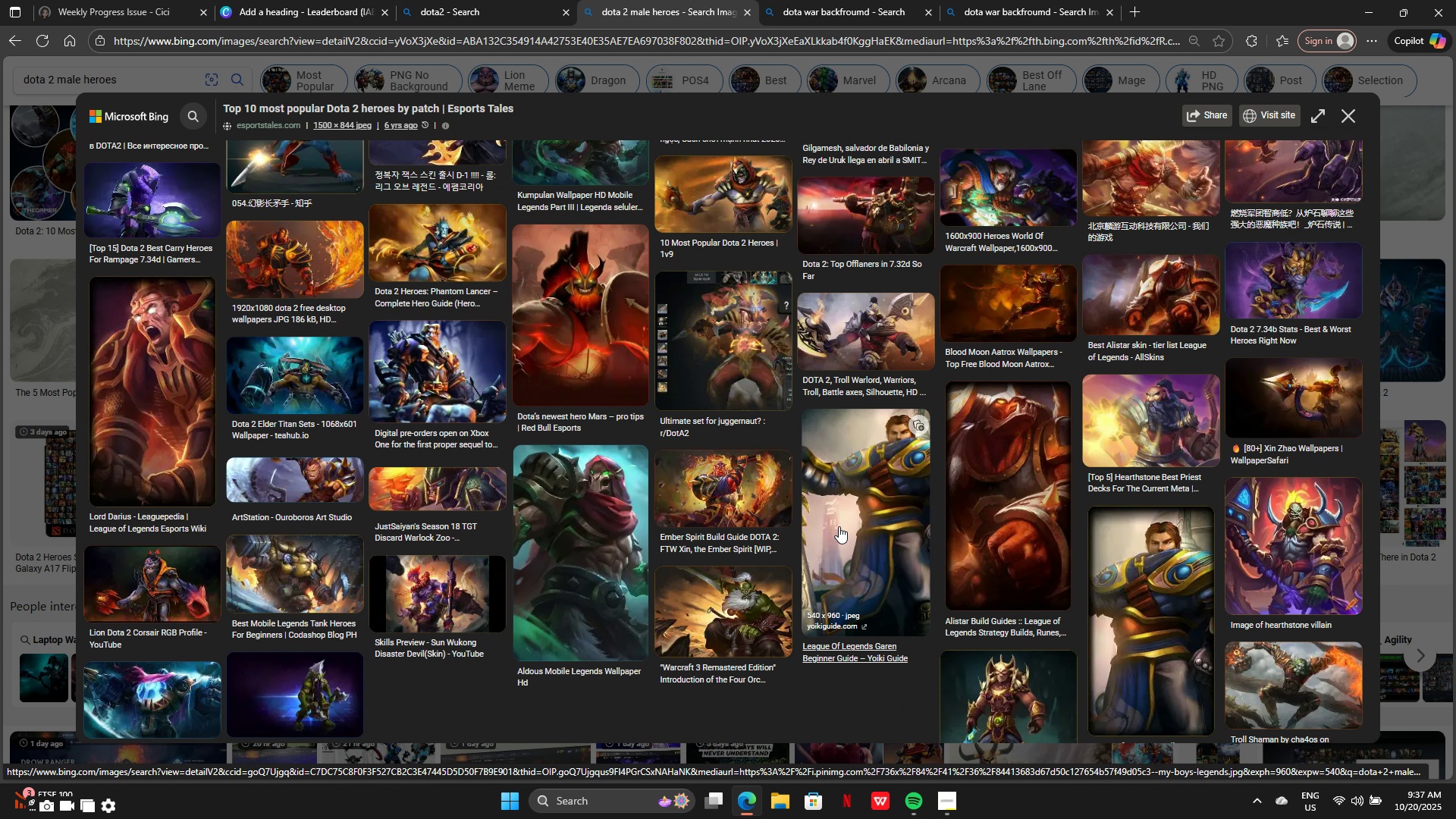 
left_click([1128, 335])
 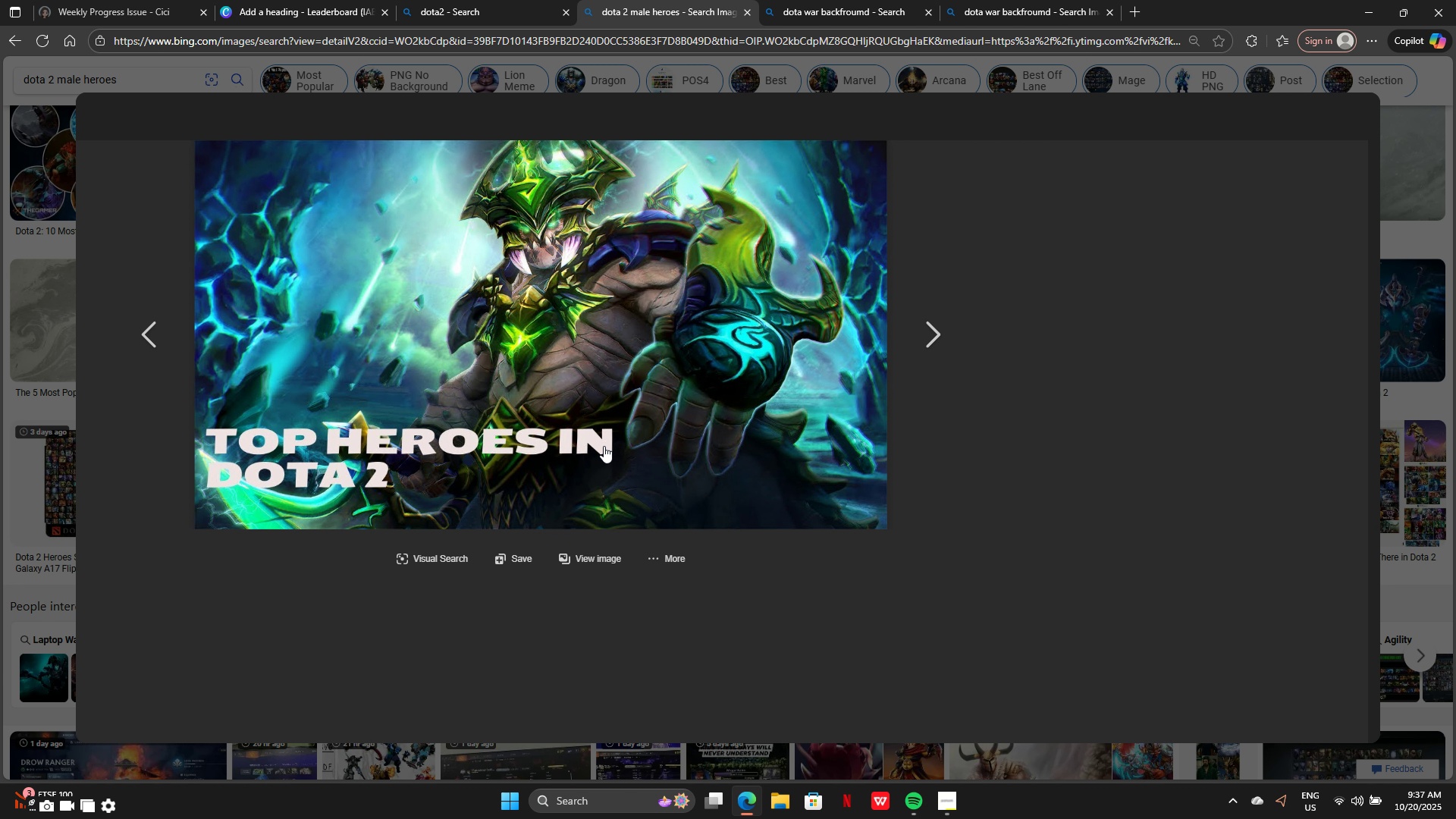 
scroll: coordinate [1068, 353], scroll_direction: down, amount: 17.0
 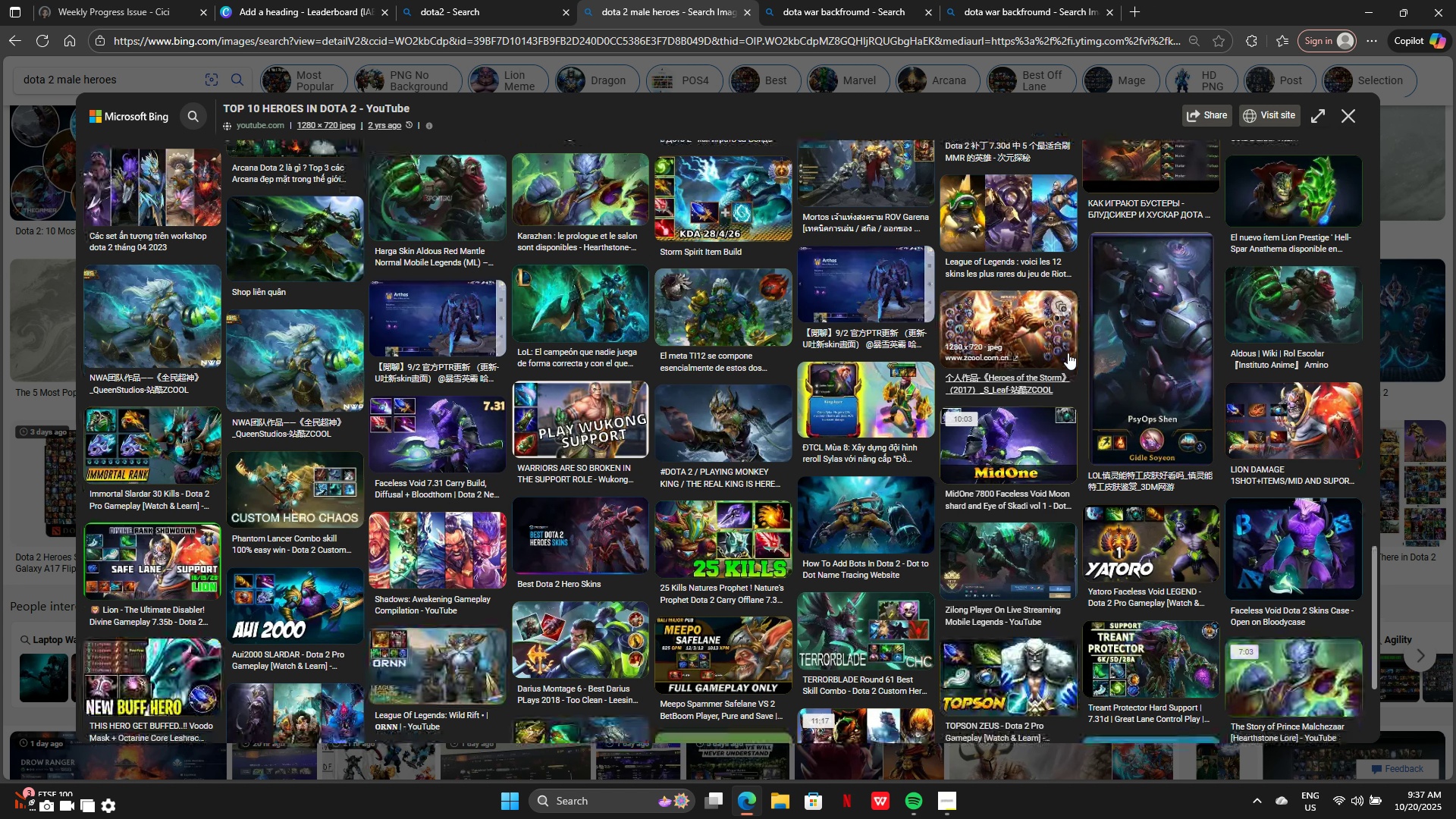 
scroll: coordinate [1068, 353], scroll_direction: down, amount: 4.0
 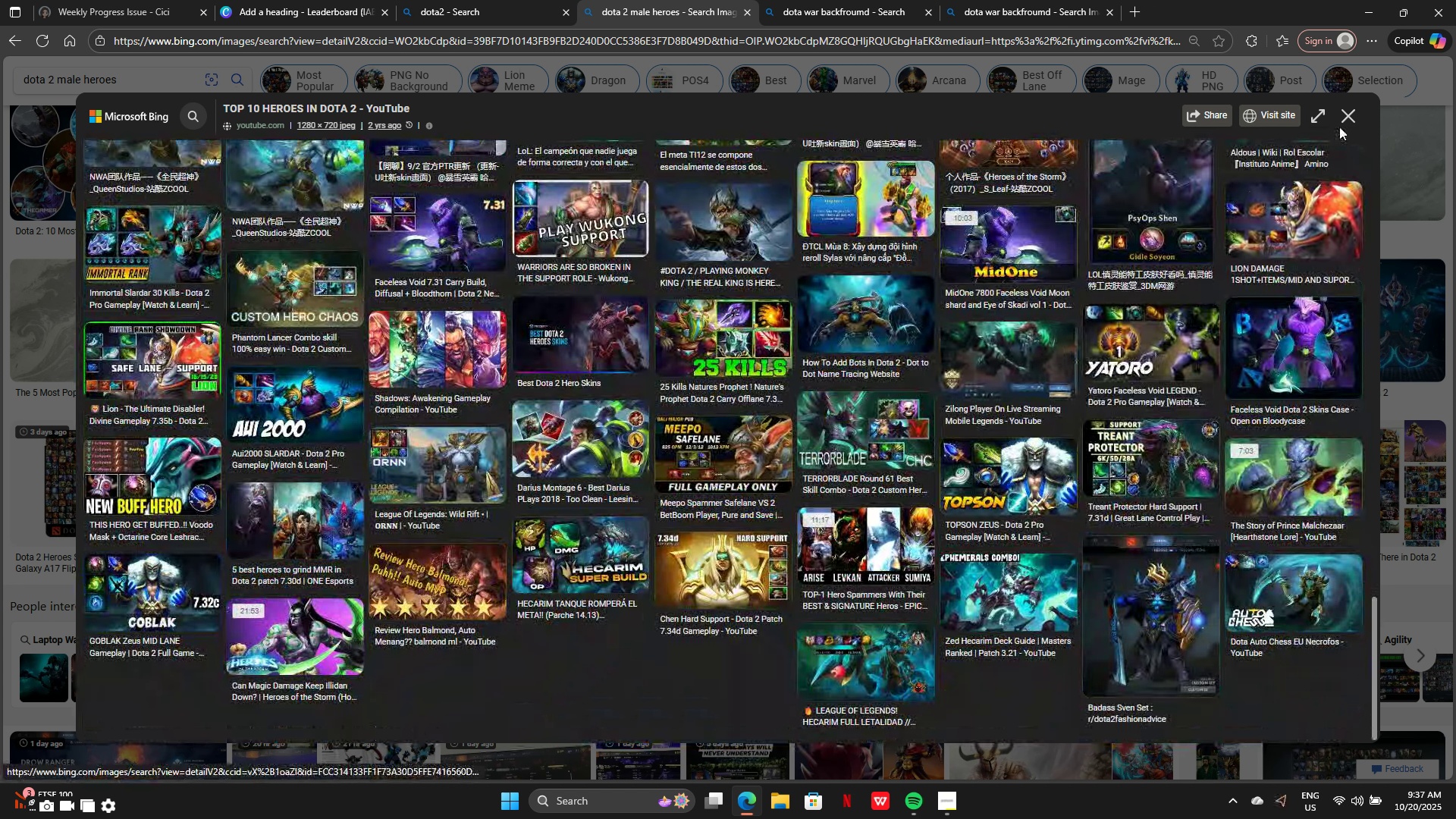 
left_click([1345, 125])
 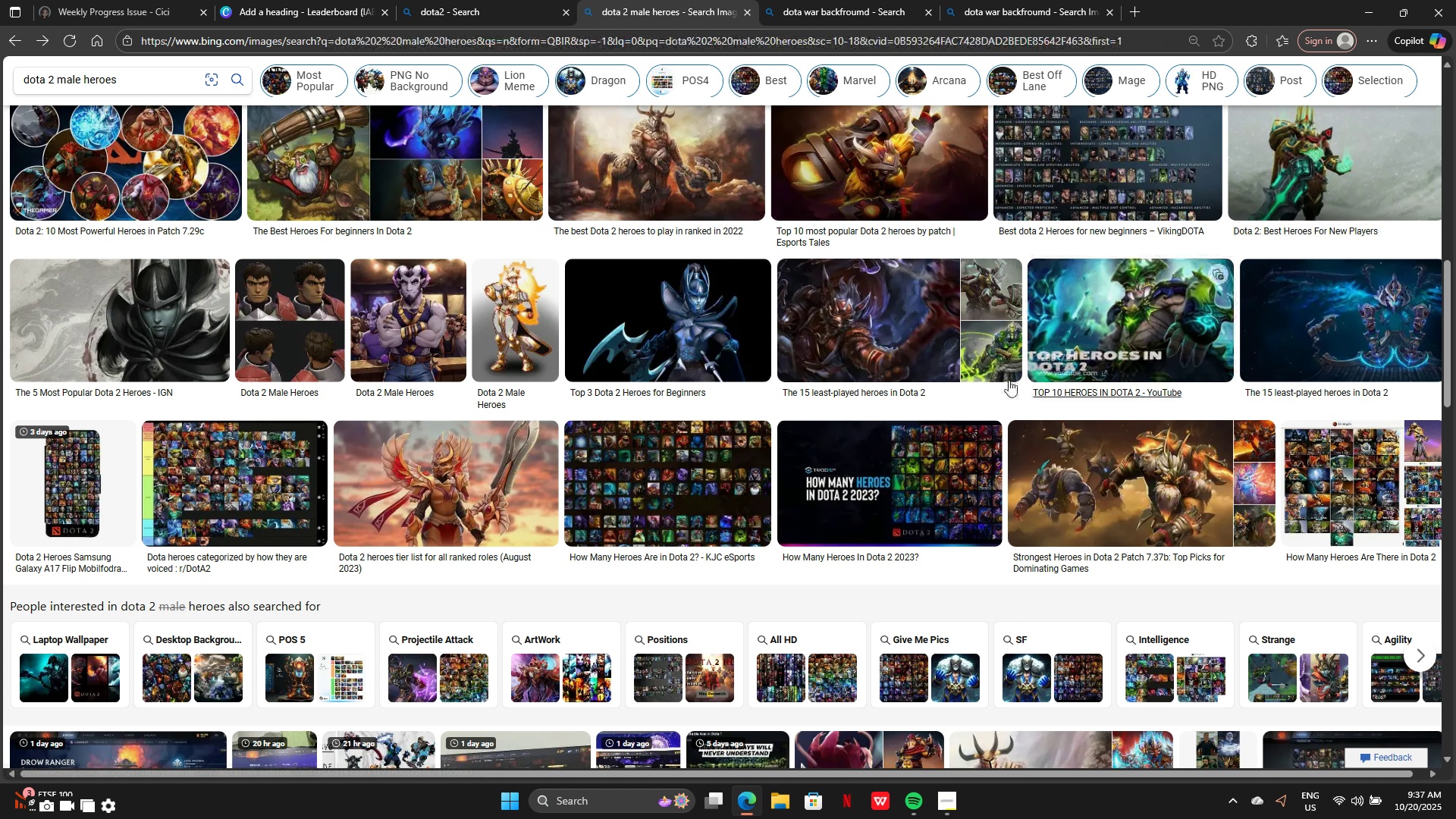 
scroll: coordinate [58, 224], scroll_direction: up, amount: 21.0
 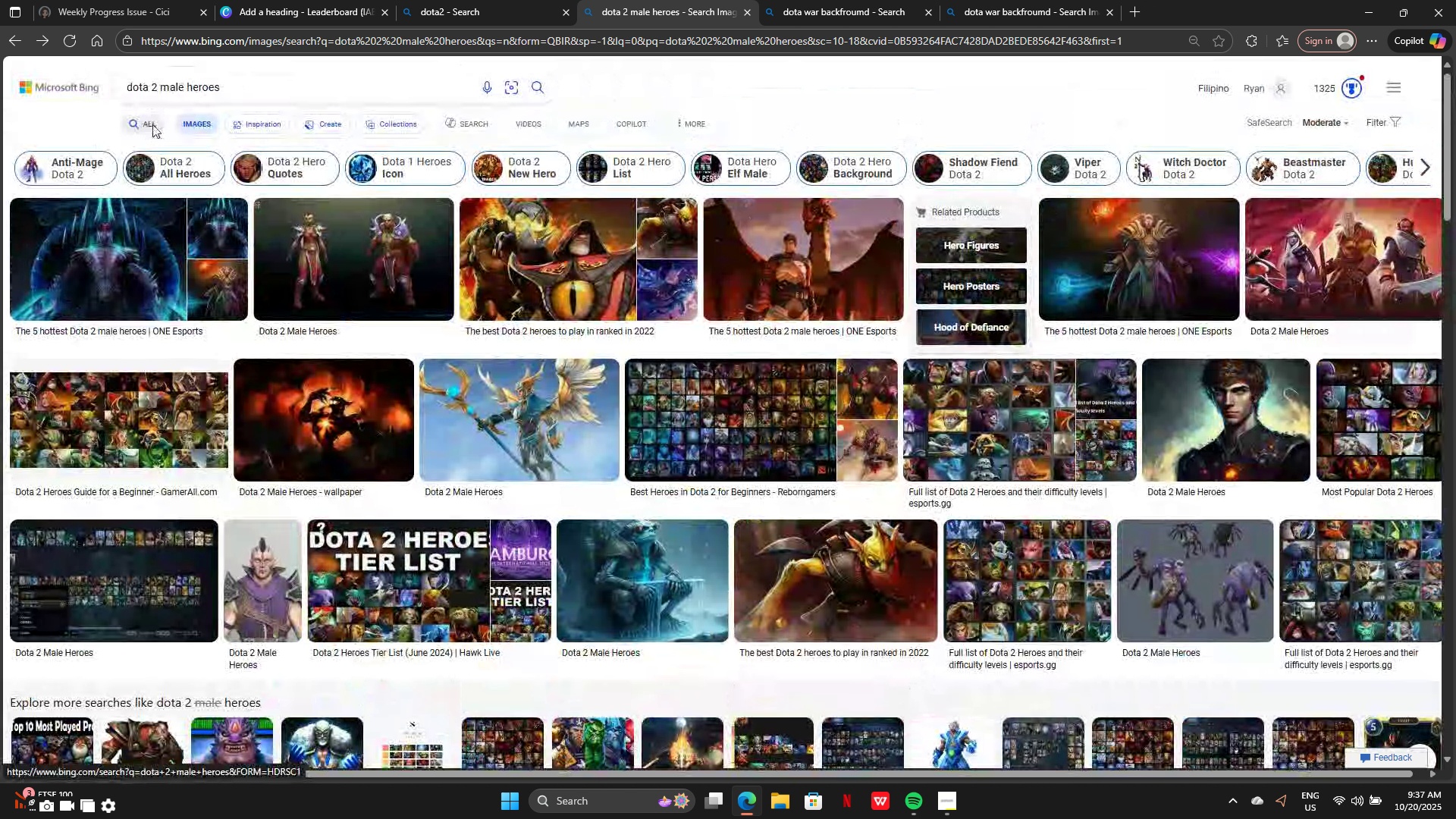 
left_click([152, 124])
 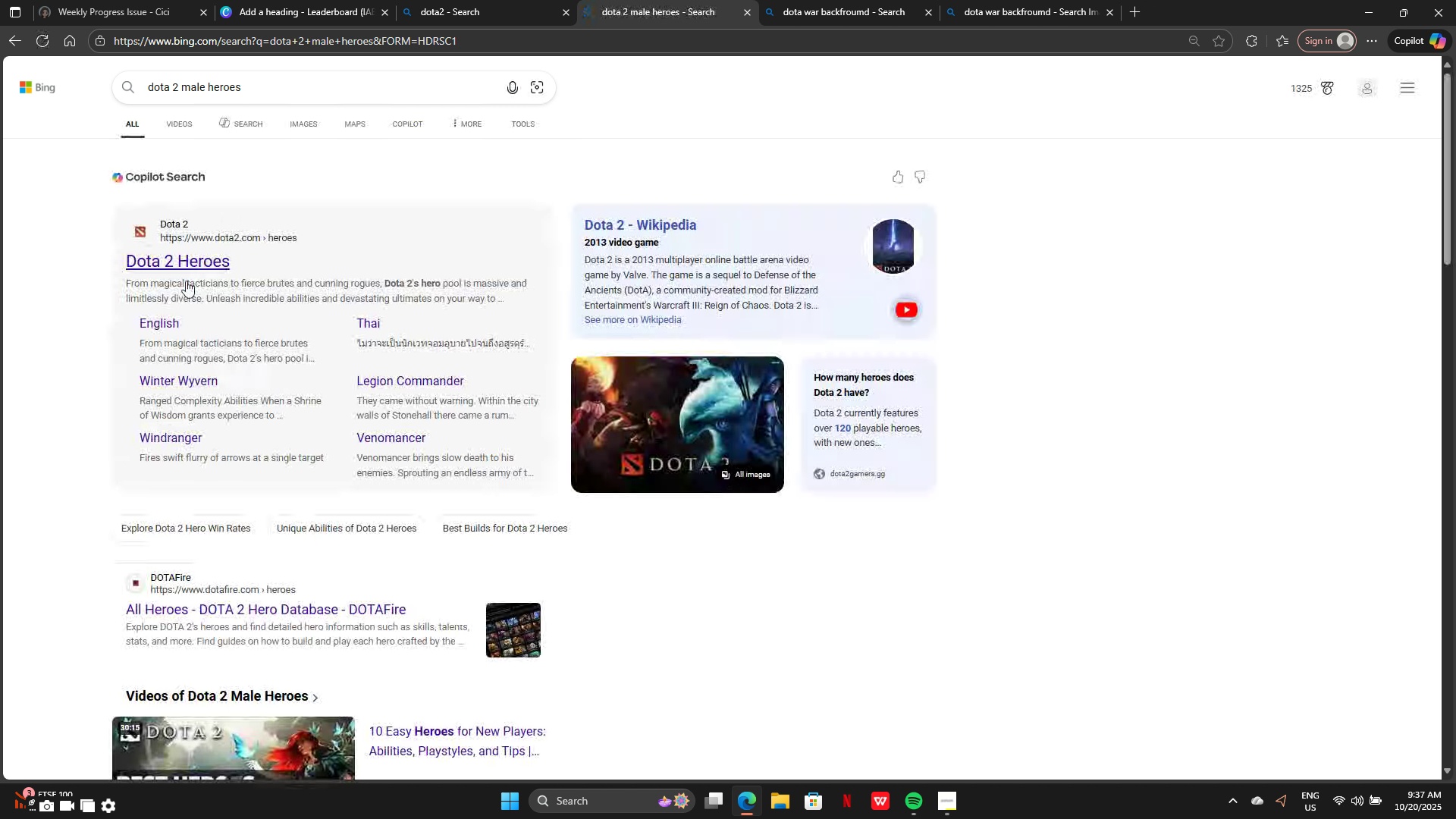 
left_click([180, 260])
 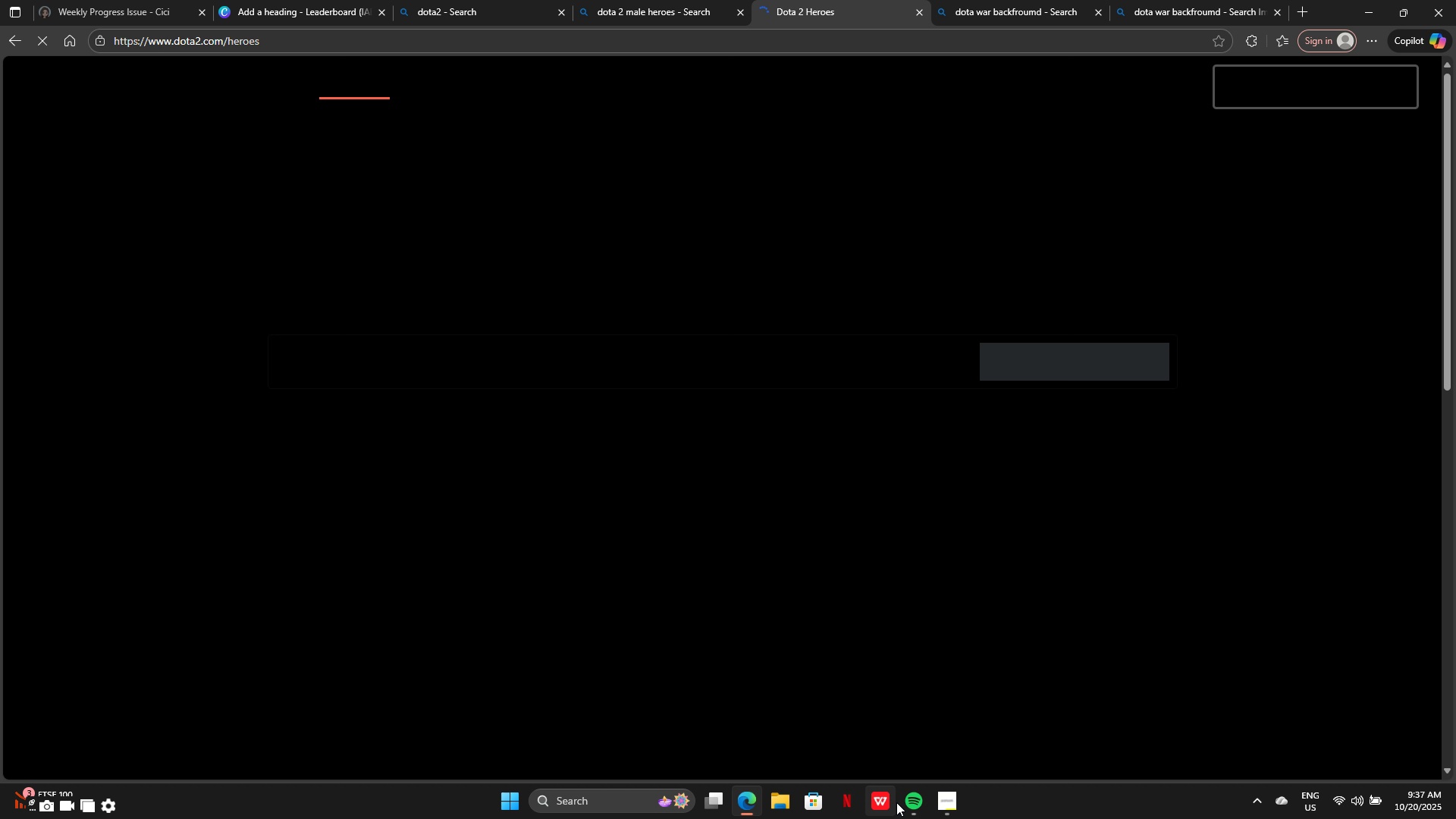 
left_click([956, 795])